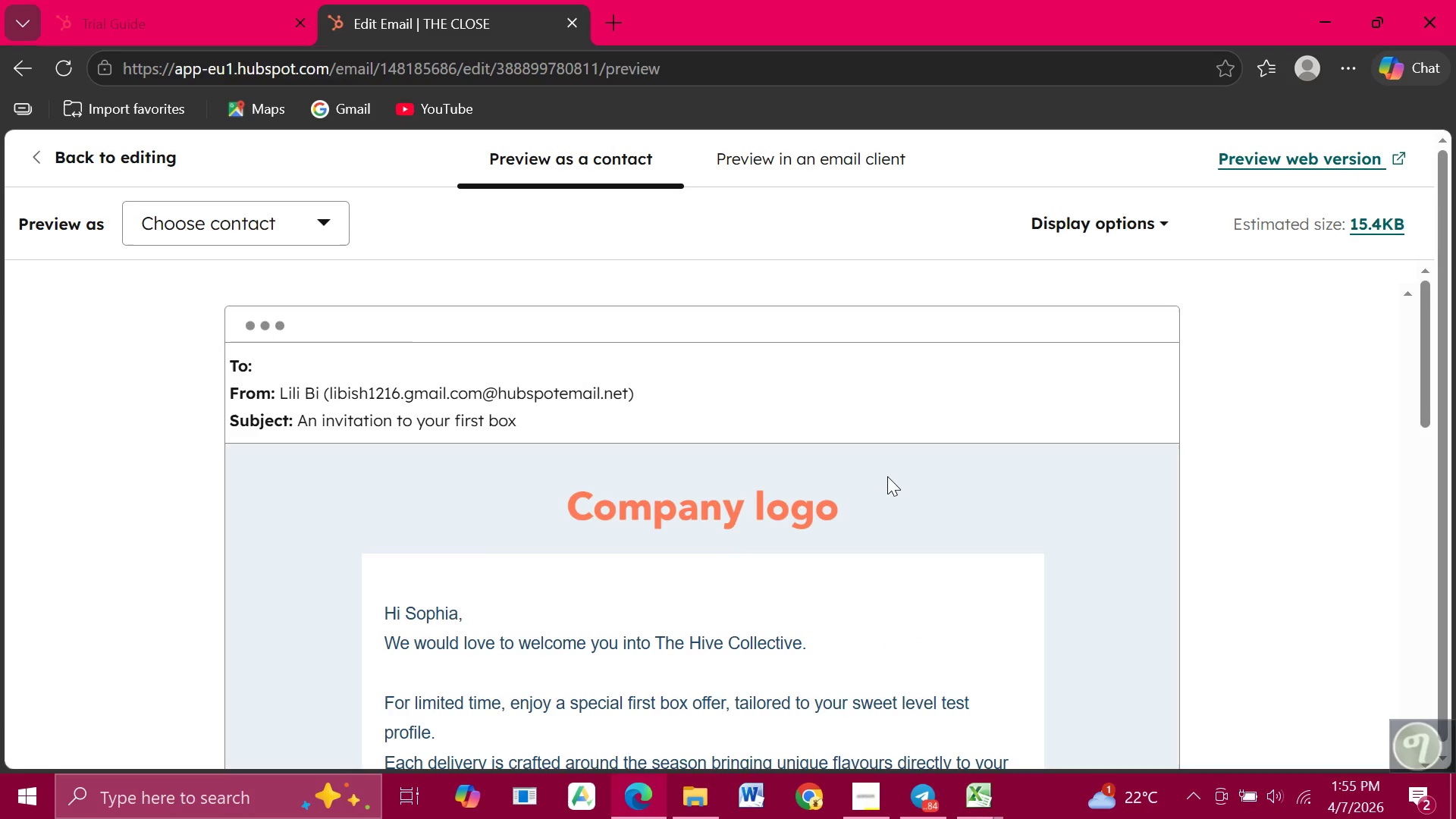 
scroll: coordinate [887, 476], scroll_direction: down, amount: 1.0
 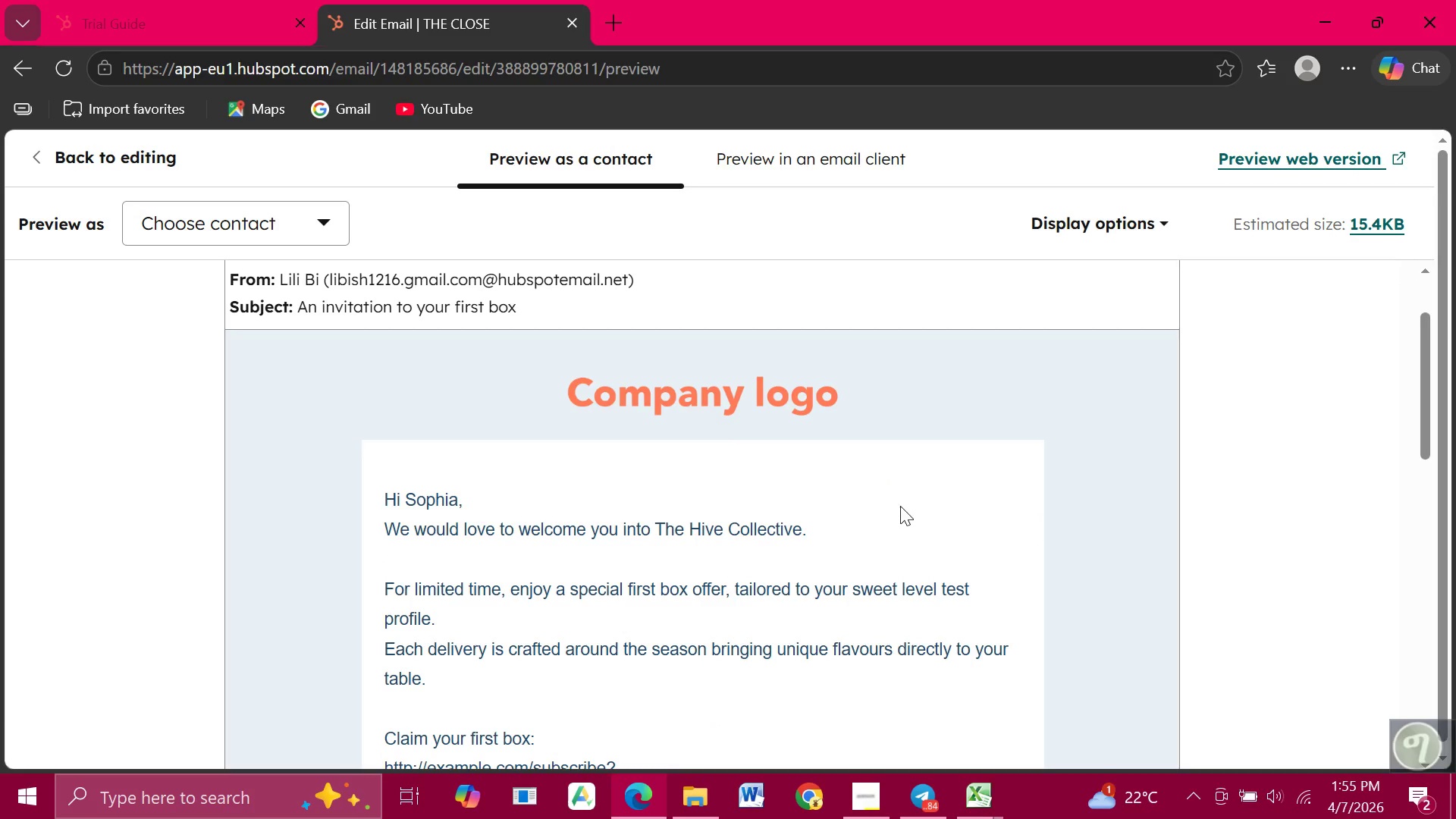 
scroll: coordinate [900, 506], scroll_direction: up, amount: 1.0
 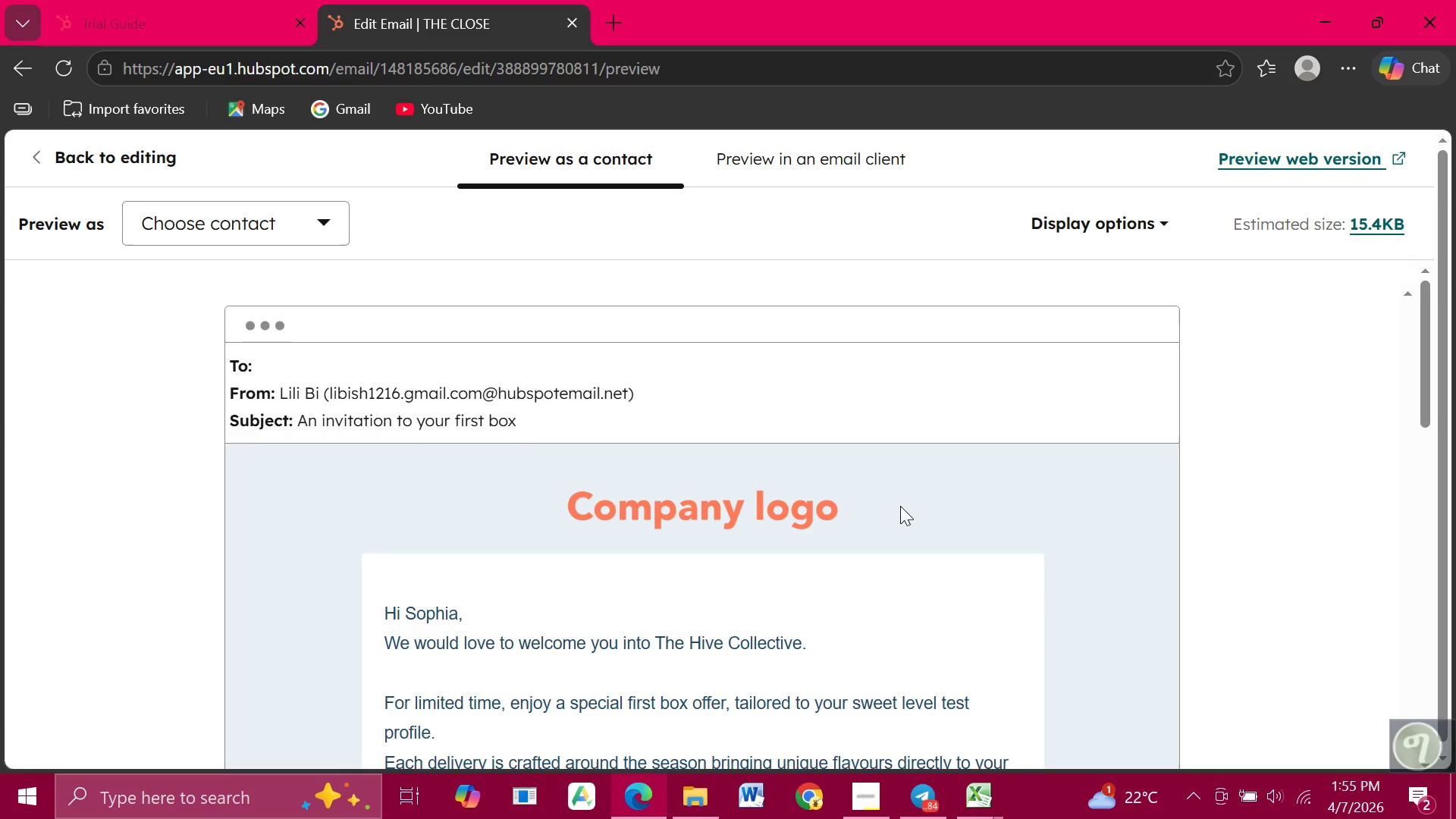 
scroll: coordinate [900, 506], scroll_direction: down, amount: 1.0
 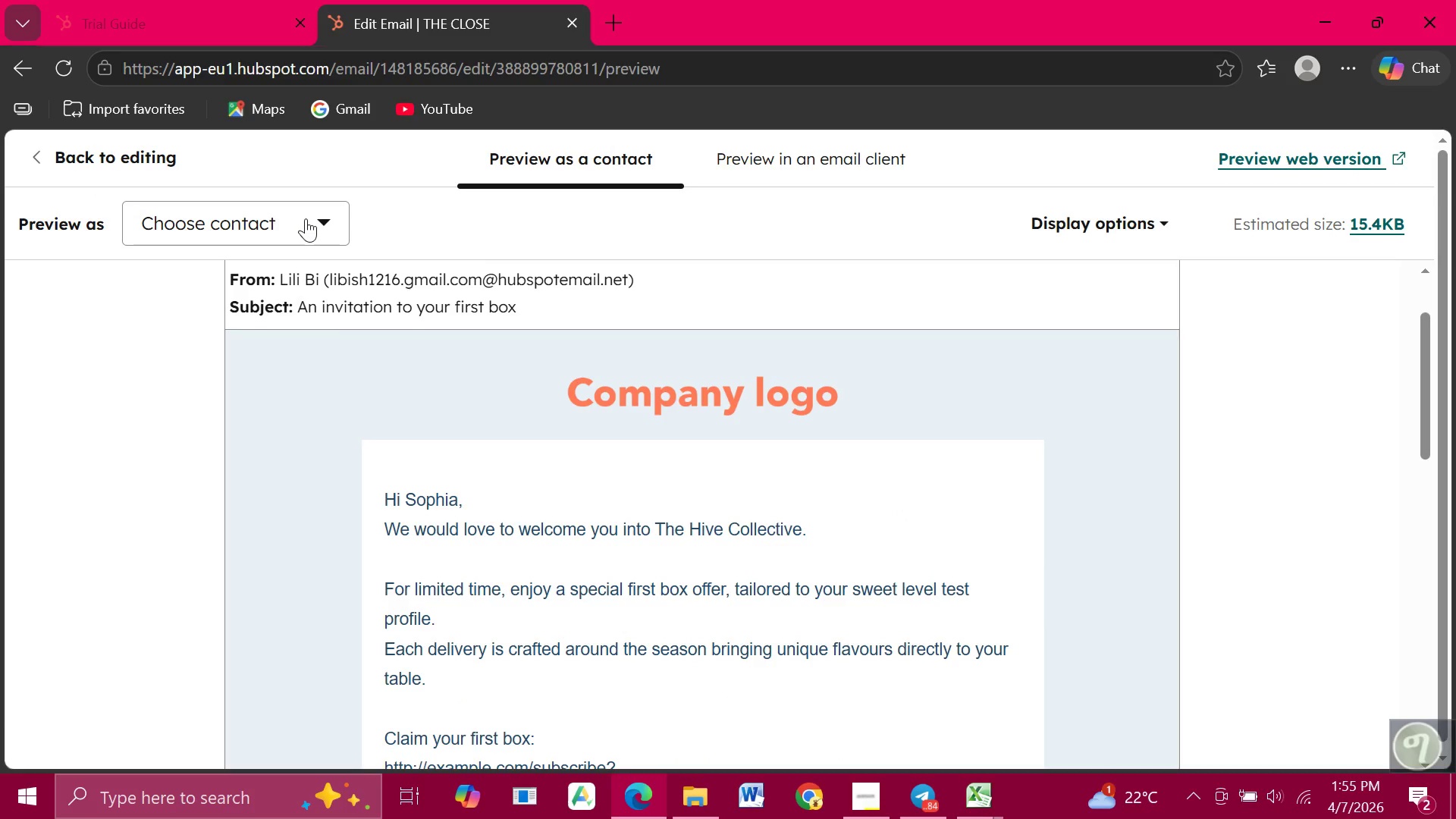 
left_click([306, 218])
 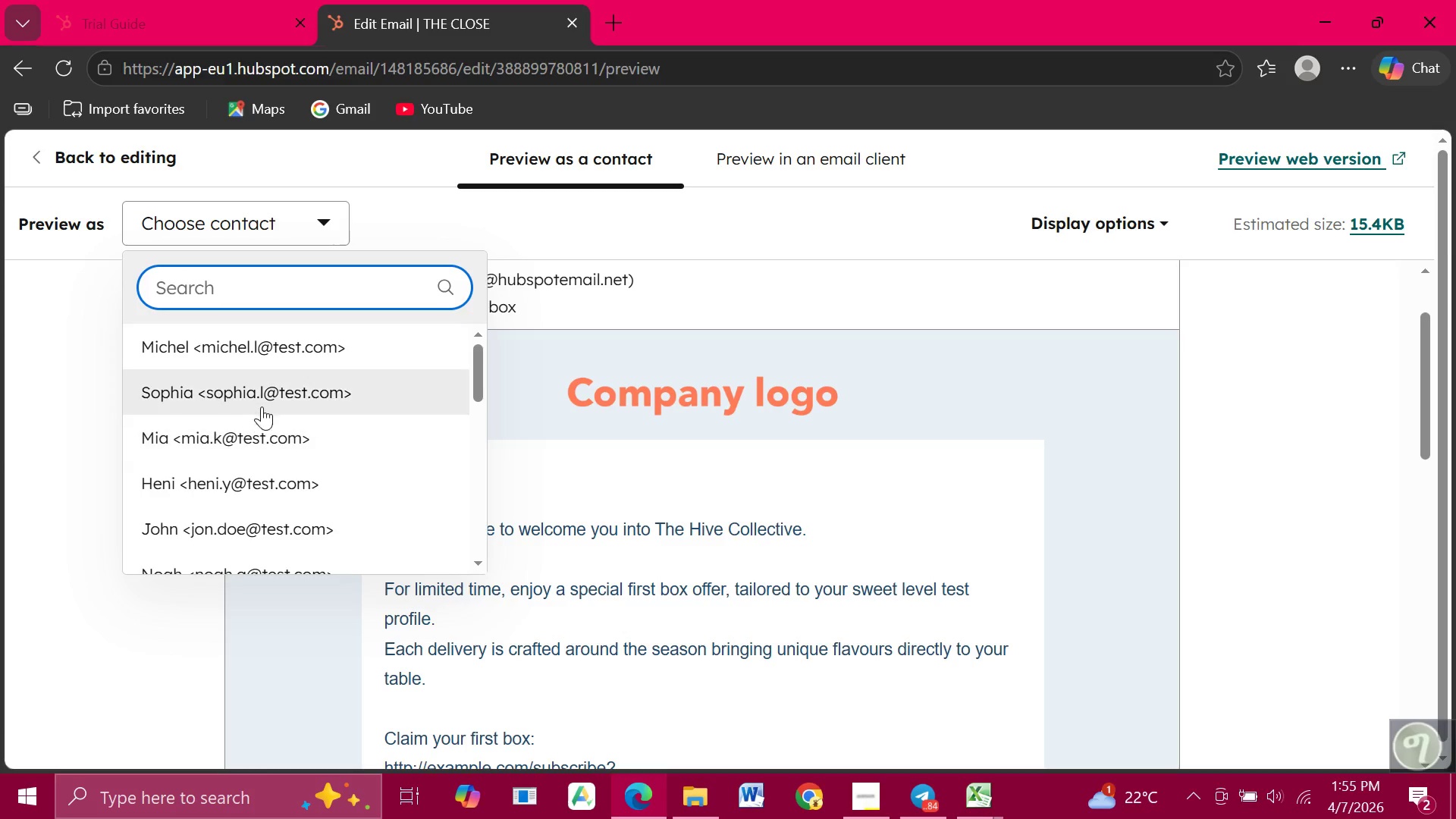 
left_click([265, 391])
 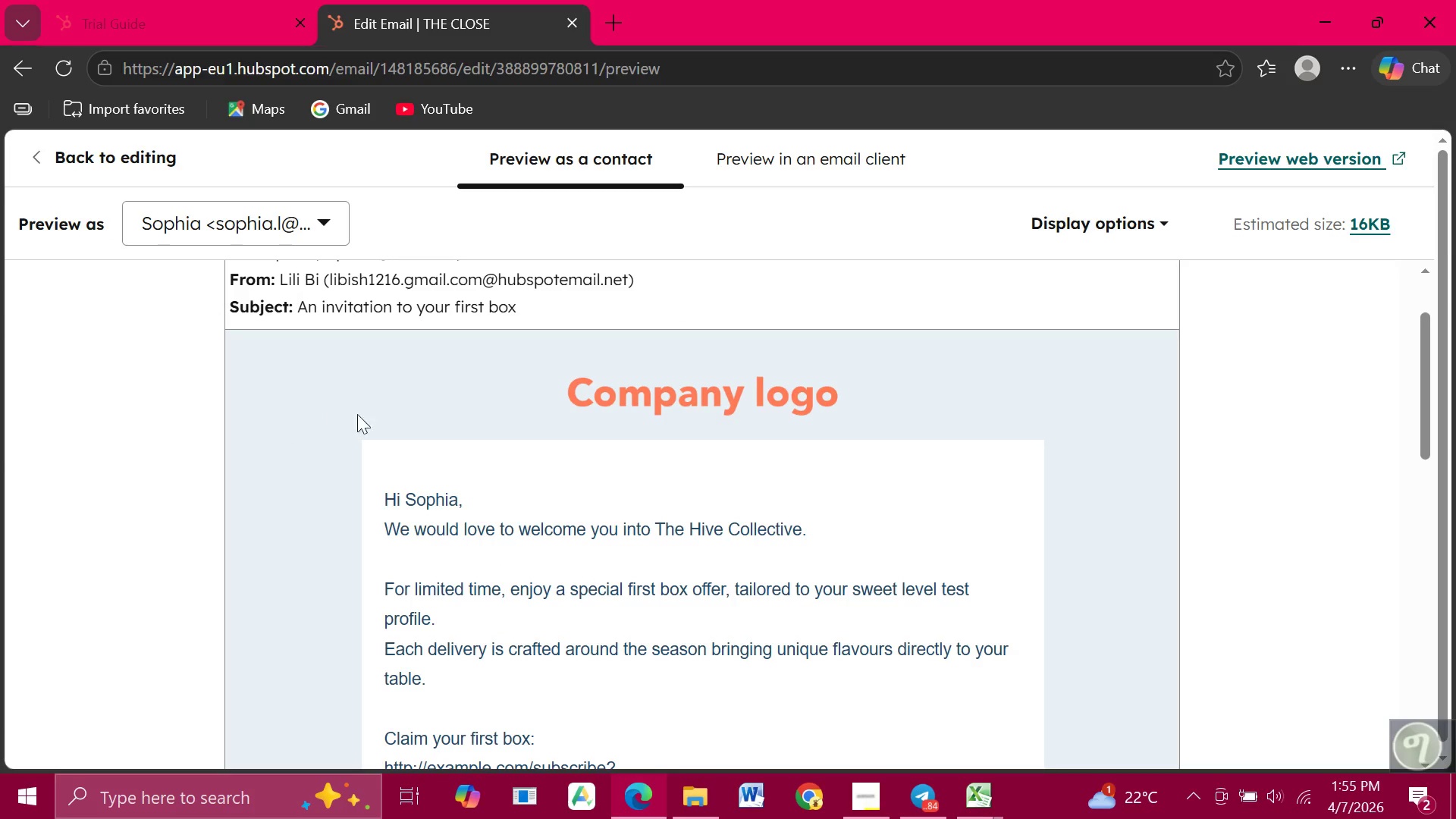 
scroll: coordinate [463, 461], scroll_direction: up, amount: 1.0
 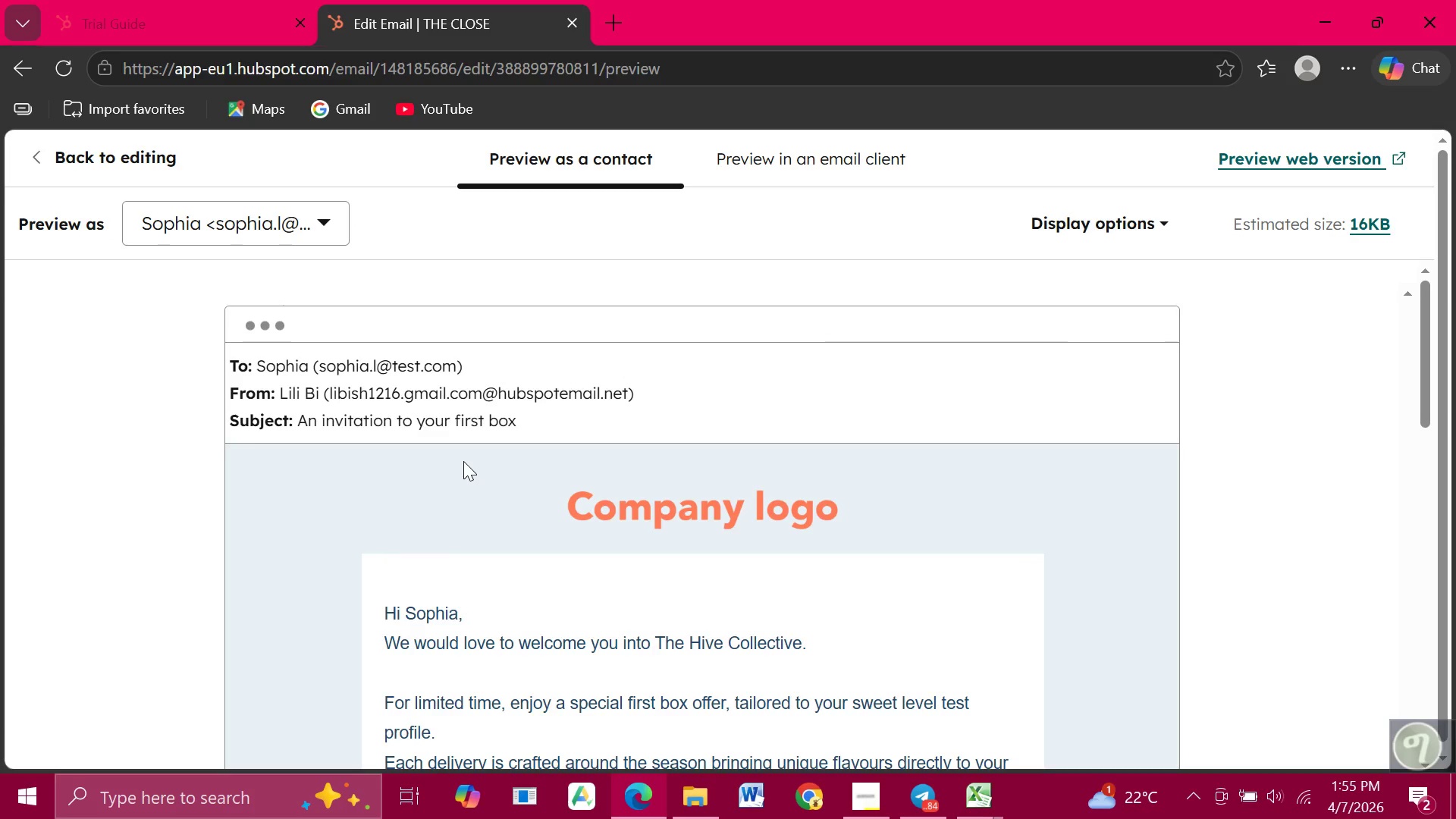 
scroll: coordinate [463, 461], scroll_direction: down, amount: 1.0
 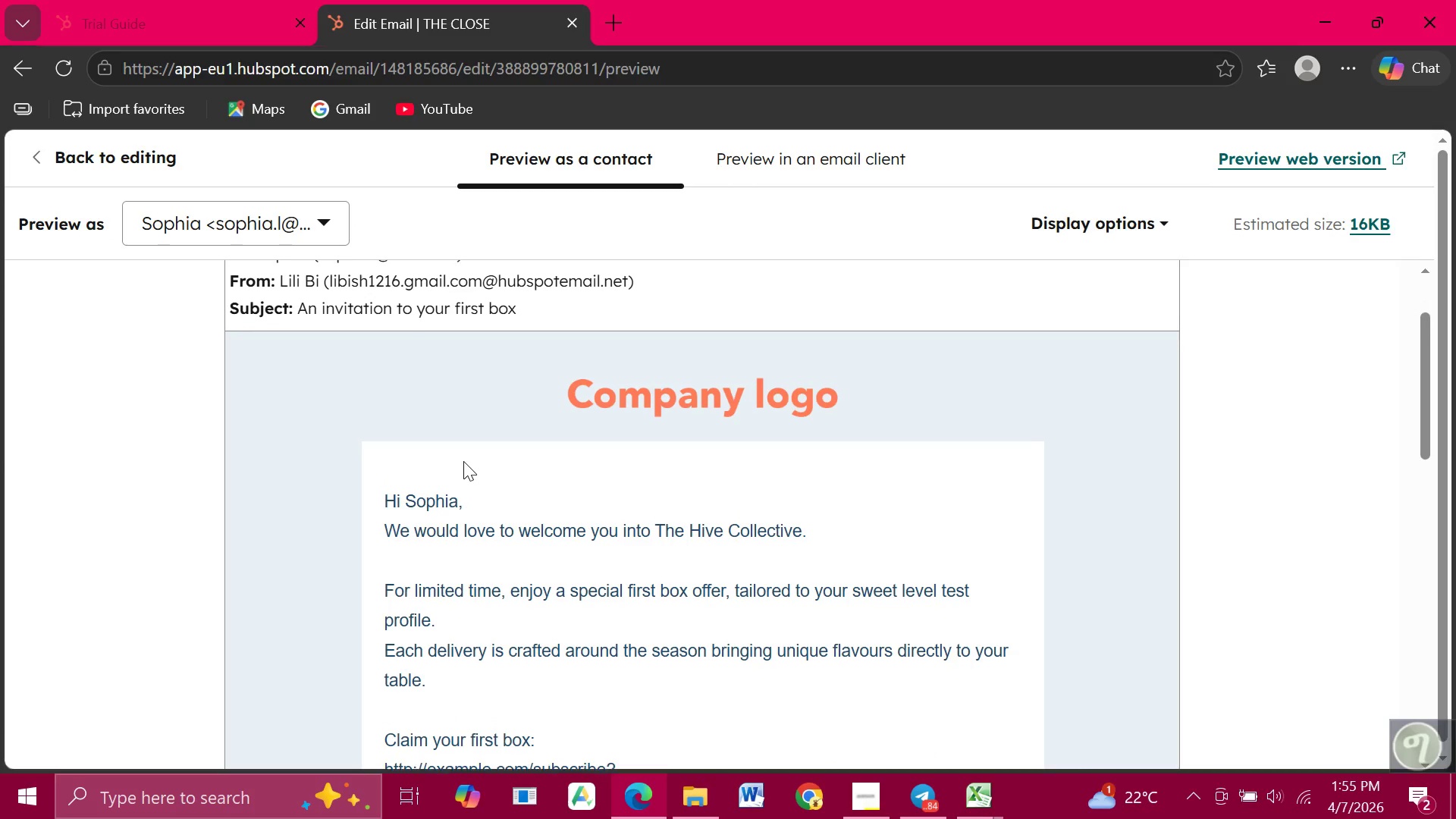 
scroll: coordinate [463, 461], scroll_direction: up, amount: 1.0
 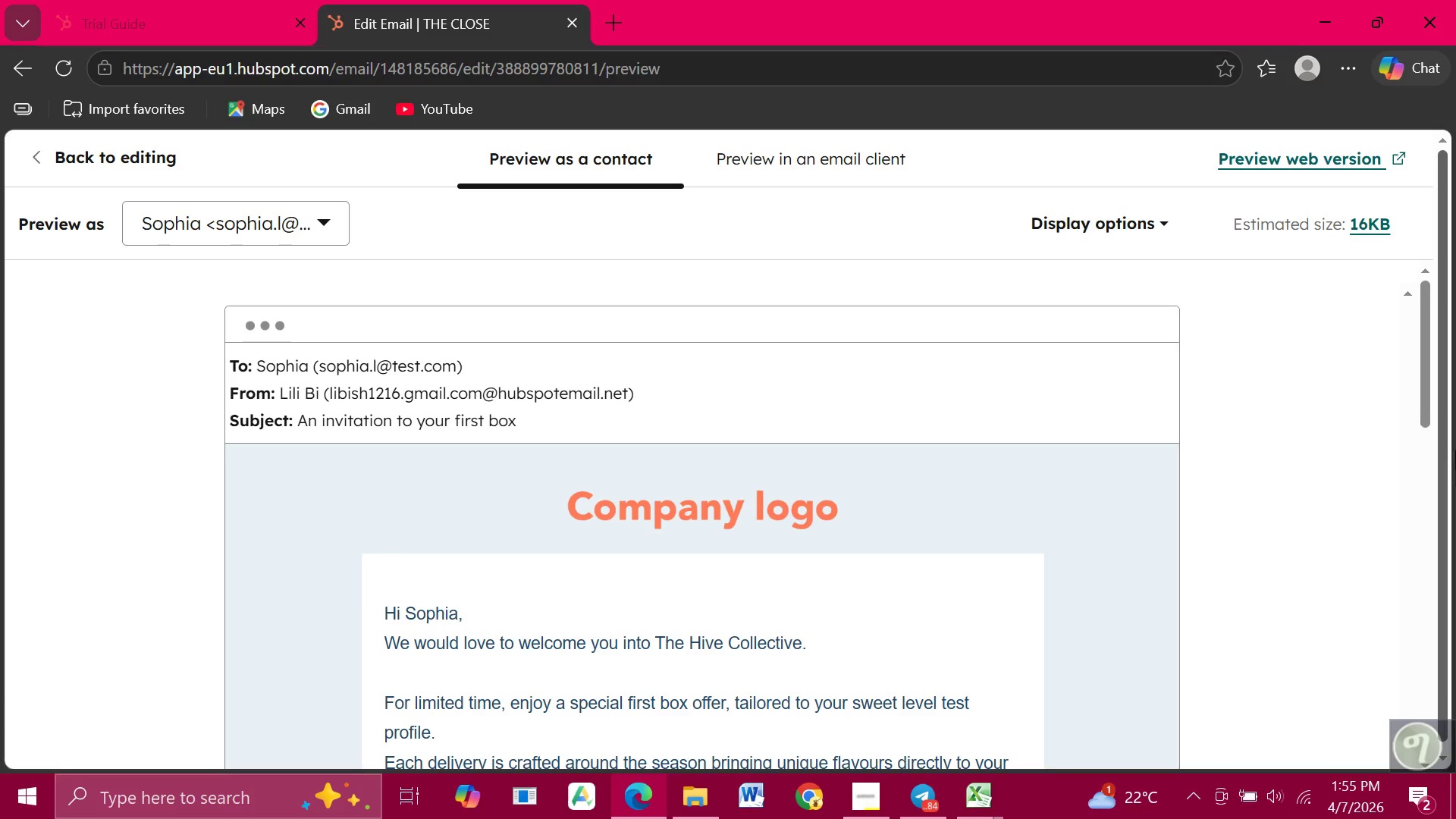 
left_click_drag(start_coordinate=[1423, 391], to_coordinate=[1424, 408])
 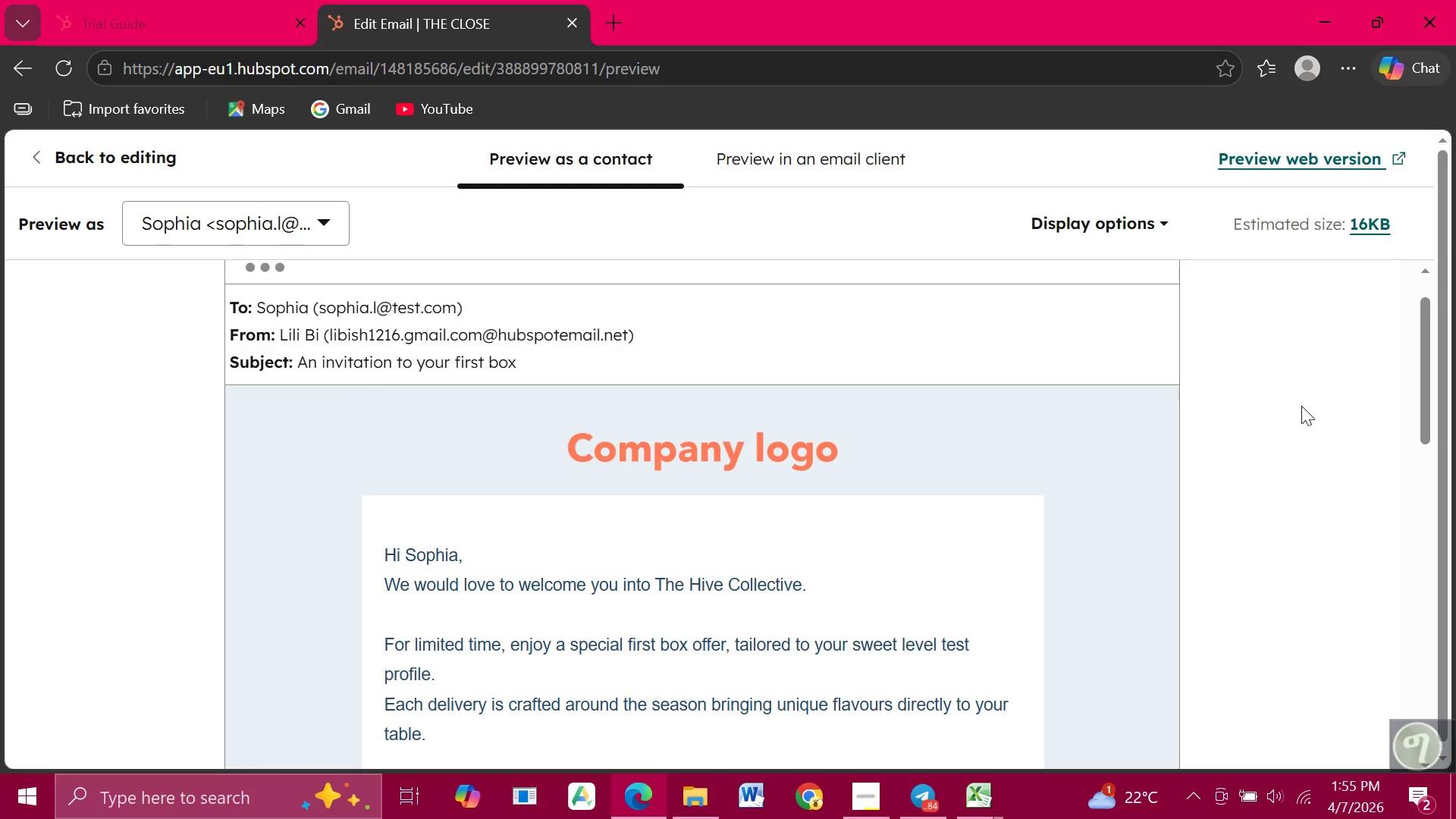 
key(Meta+PrintScreen)
 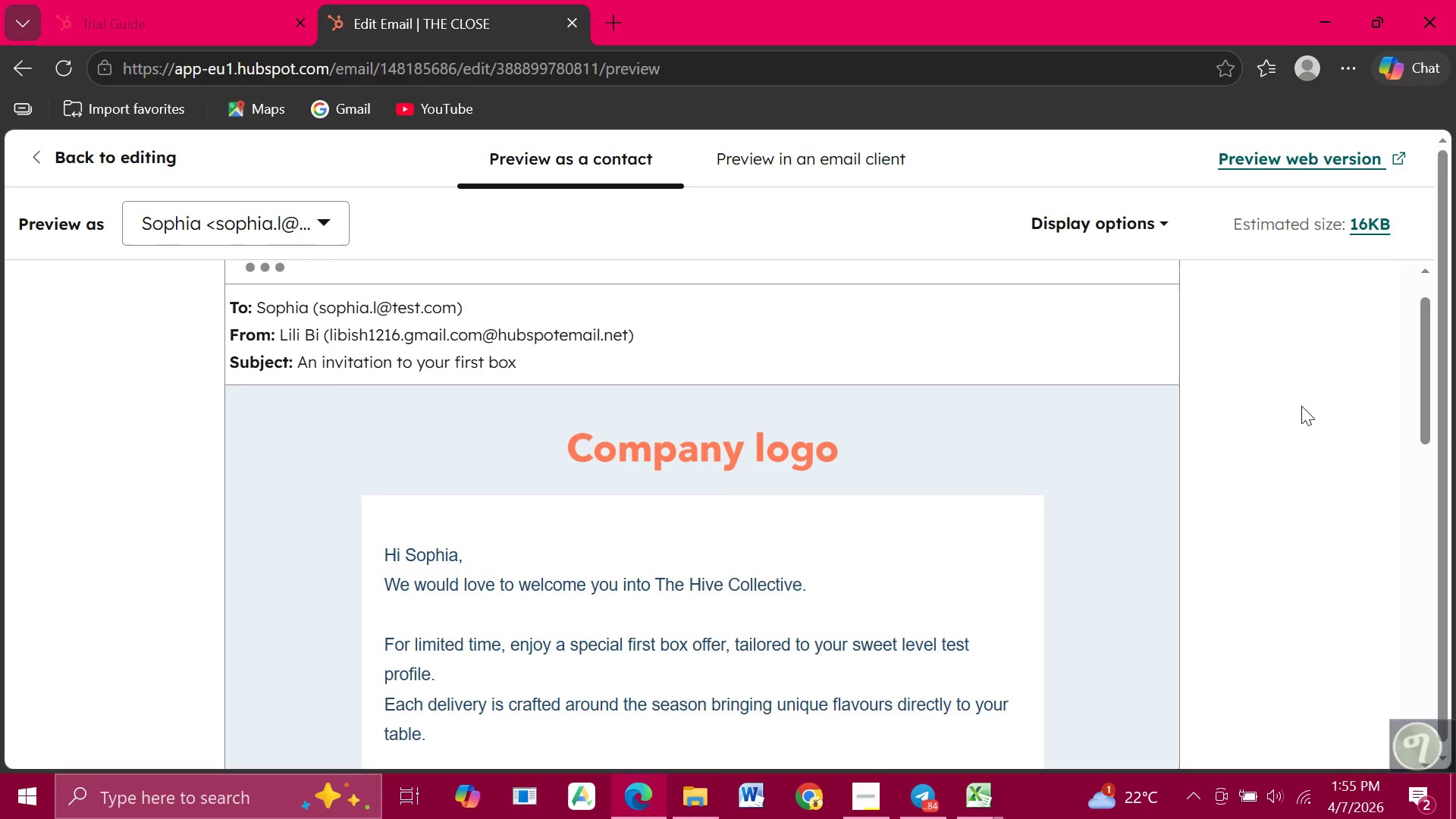 
scroll: coordinate [1301, 406], scroll_direction: down, amount: 8.0
 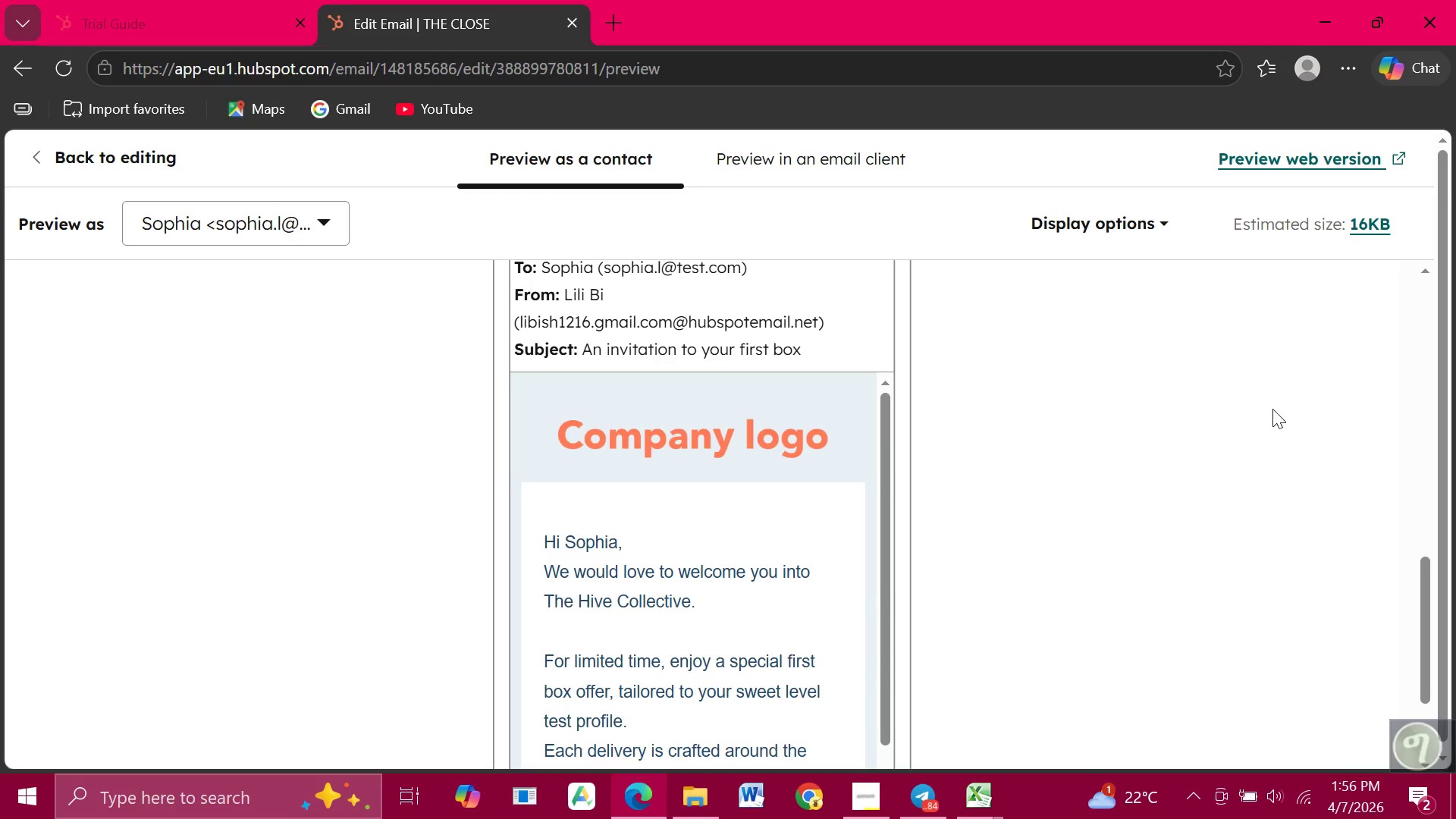 
wait(5.76)
 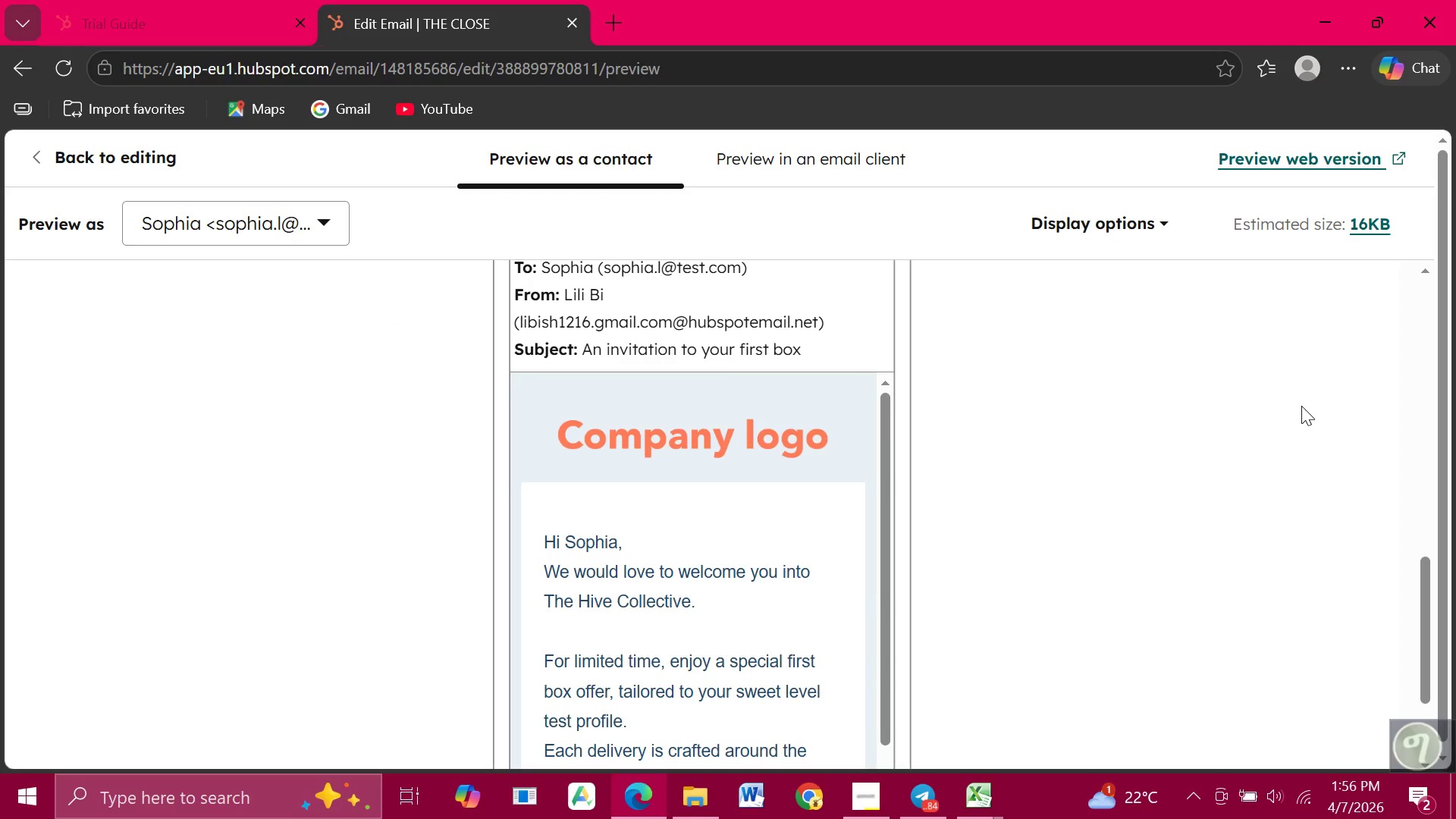 
key(Meta+PrintScreen)
 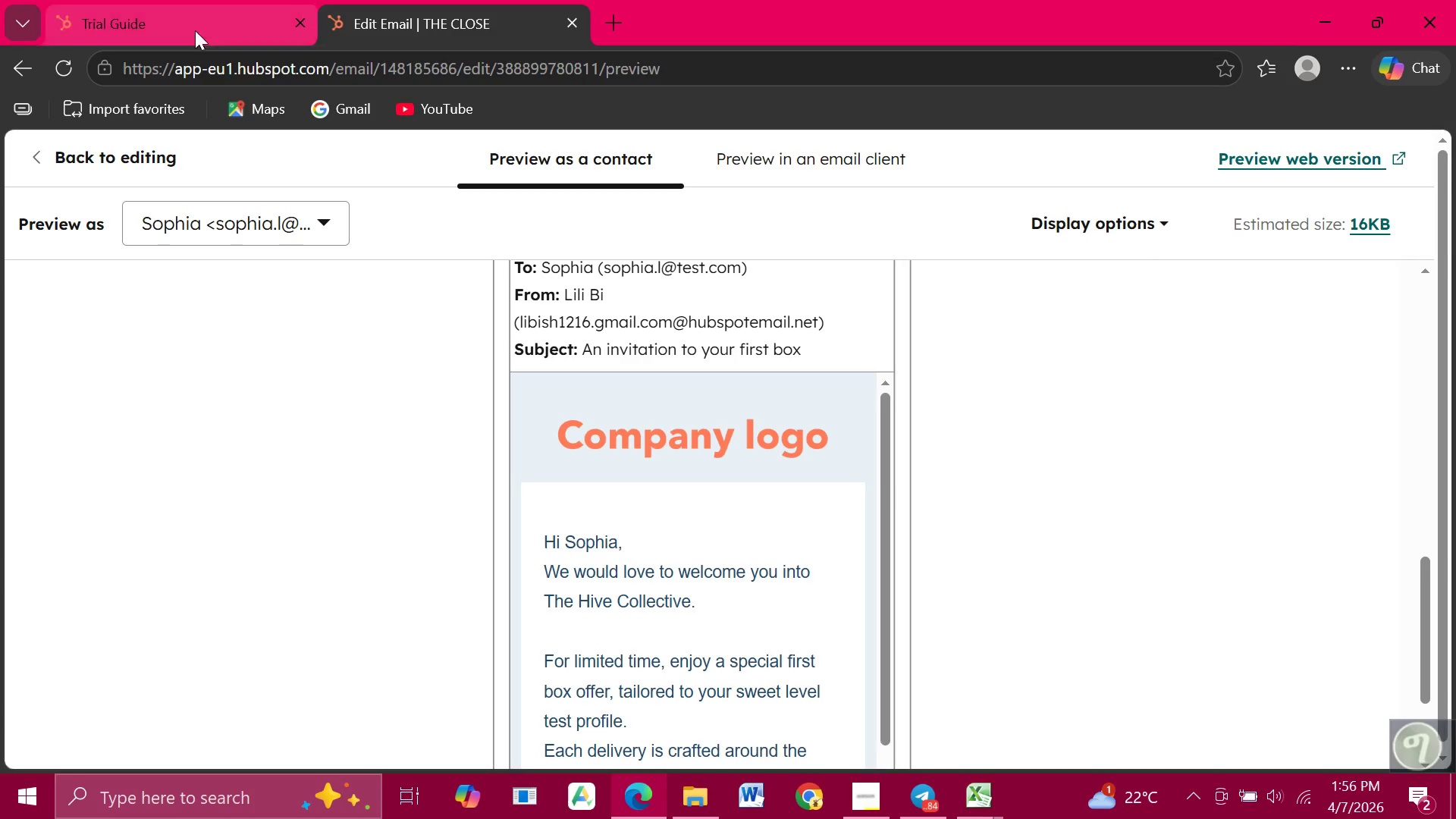 
left_click([18, 60])
 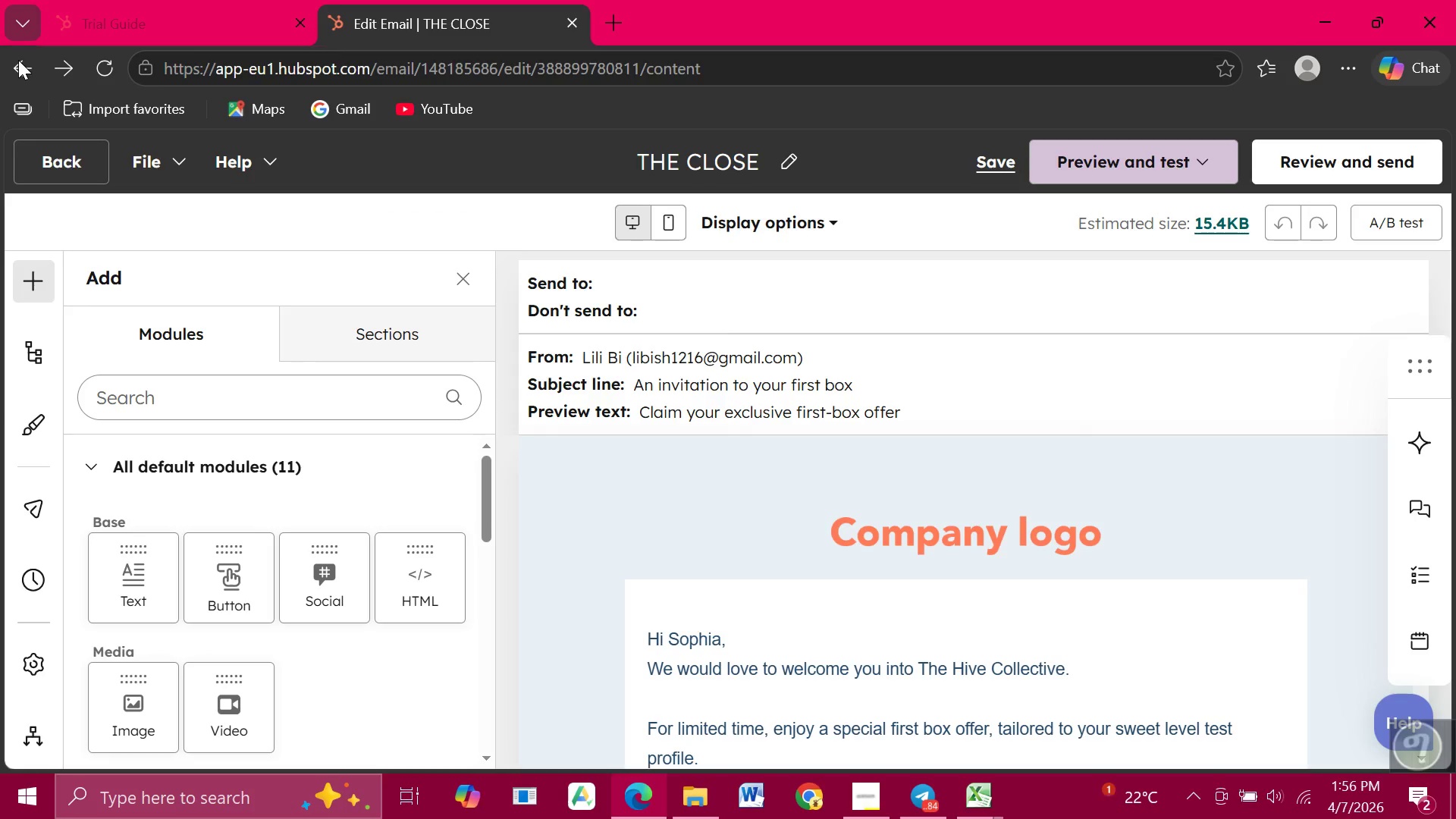 
wait(8.0)
 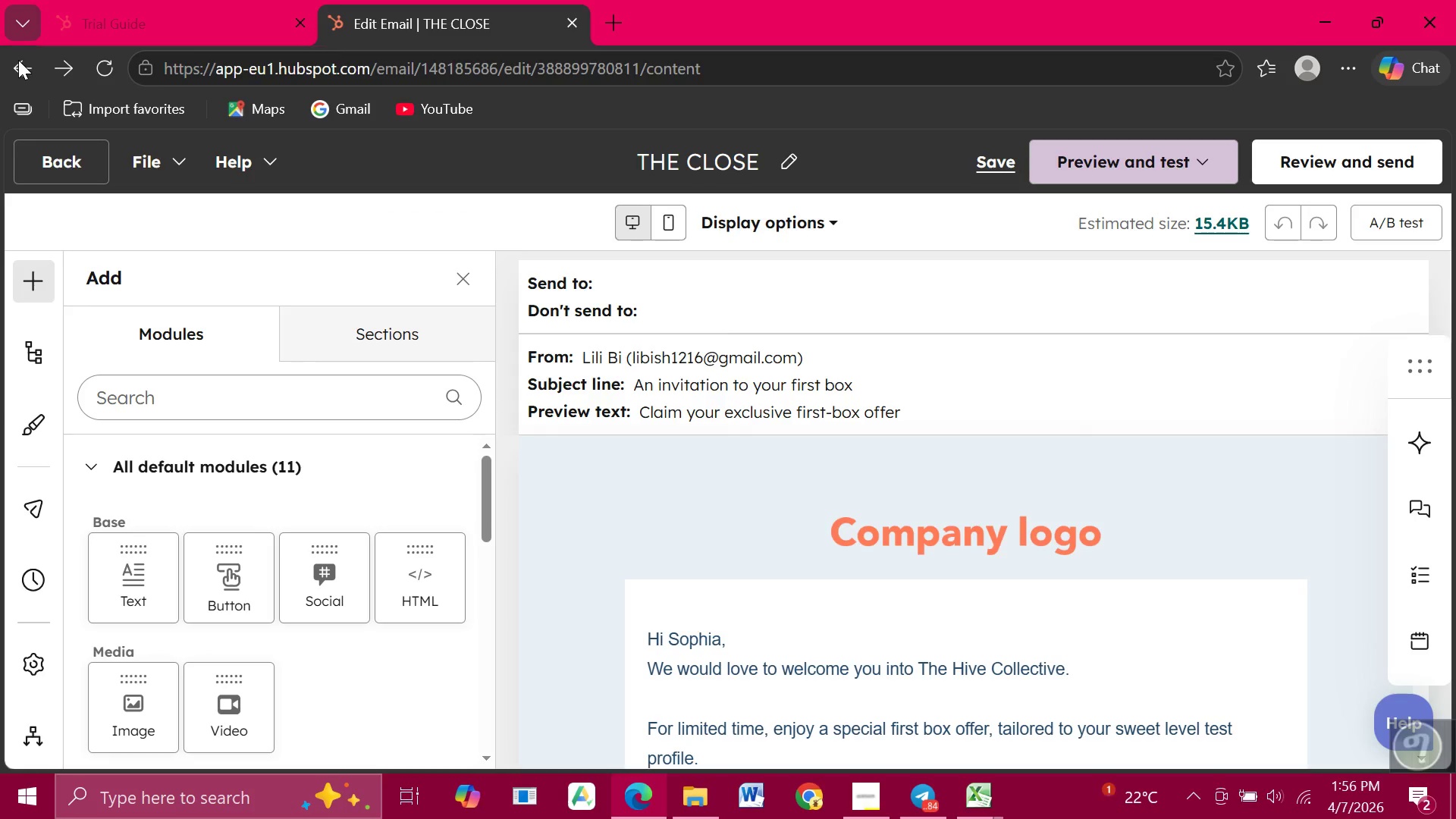 
scroll: coordinate [859, 643], scroll_direction: up, amount: 5.0
 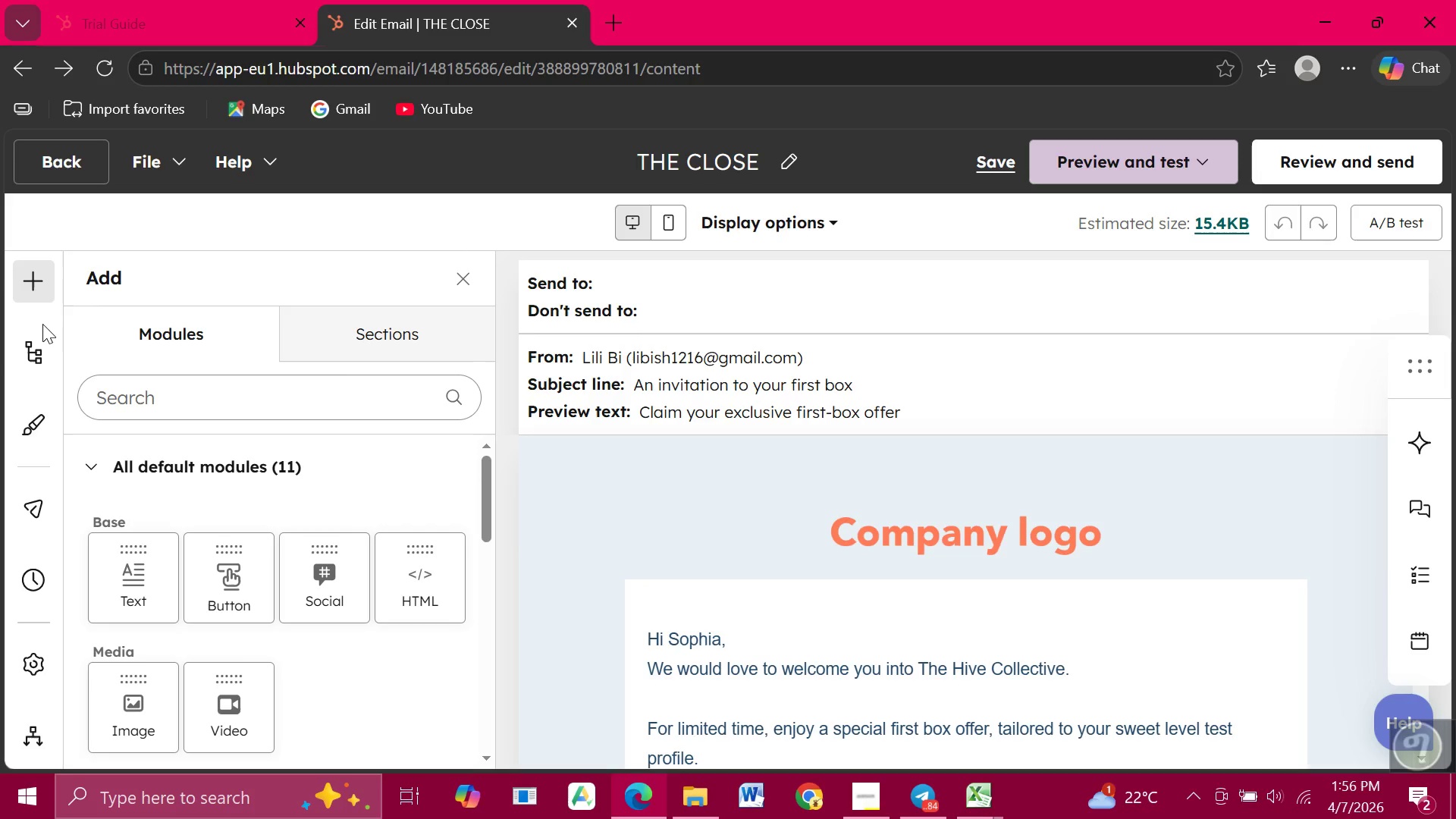 
left_click([70, 165])
 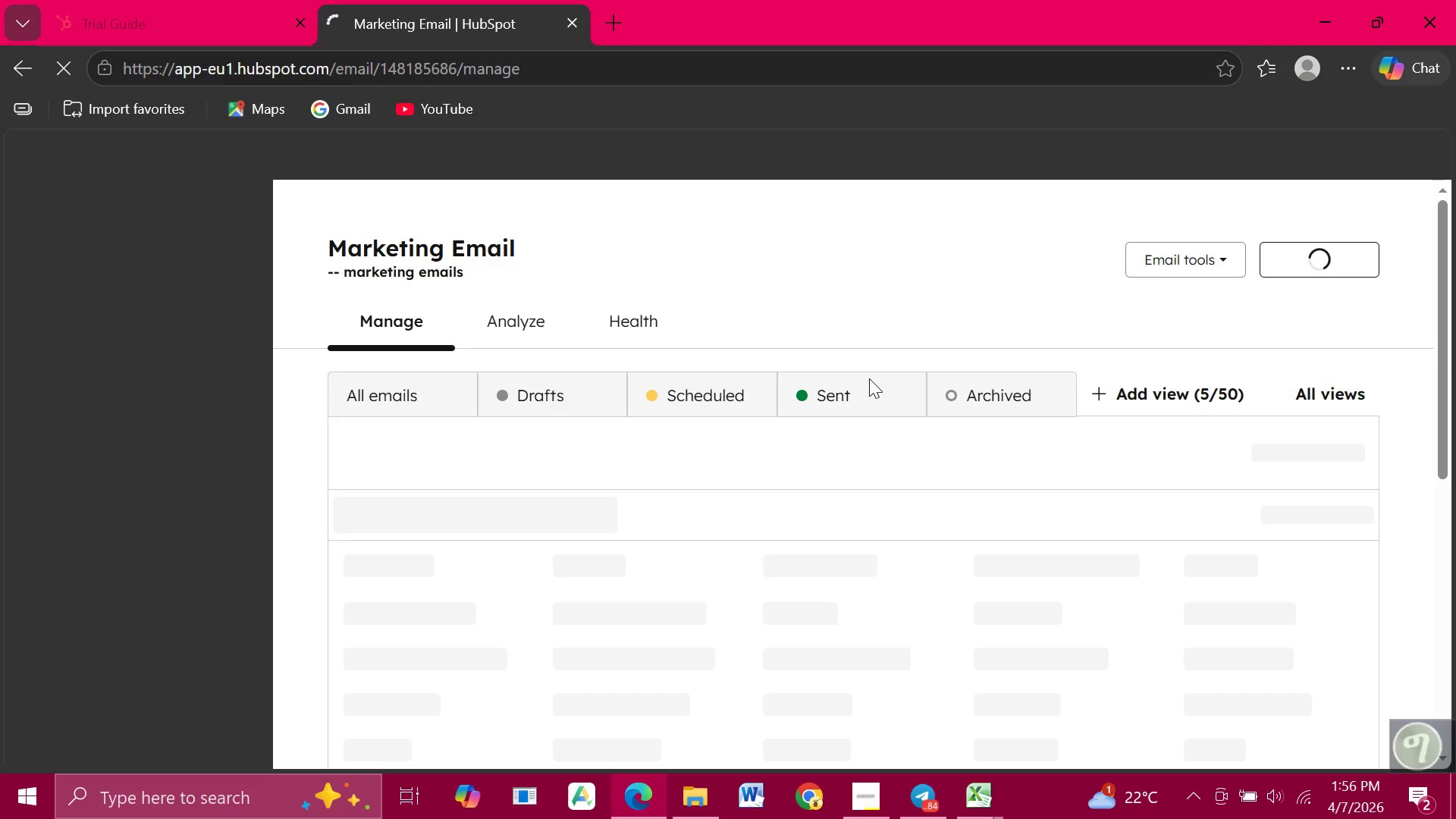 
scroll: coordinate [566, 534], scroll_direction: down, amount: 2.0
 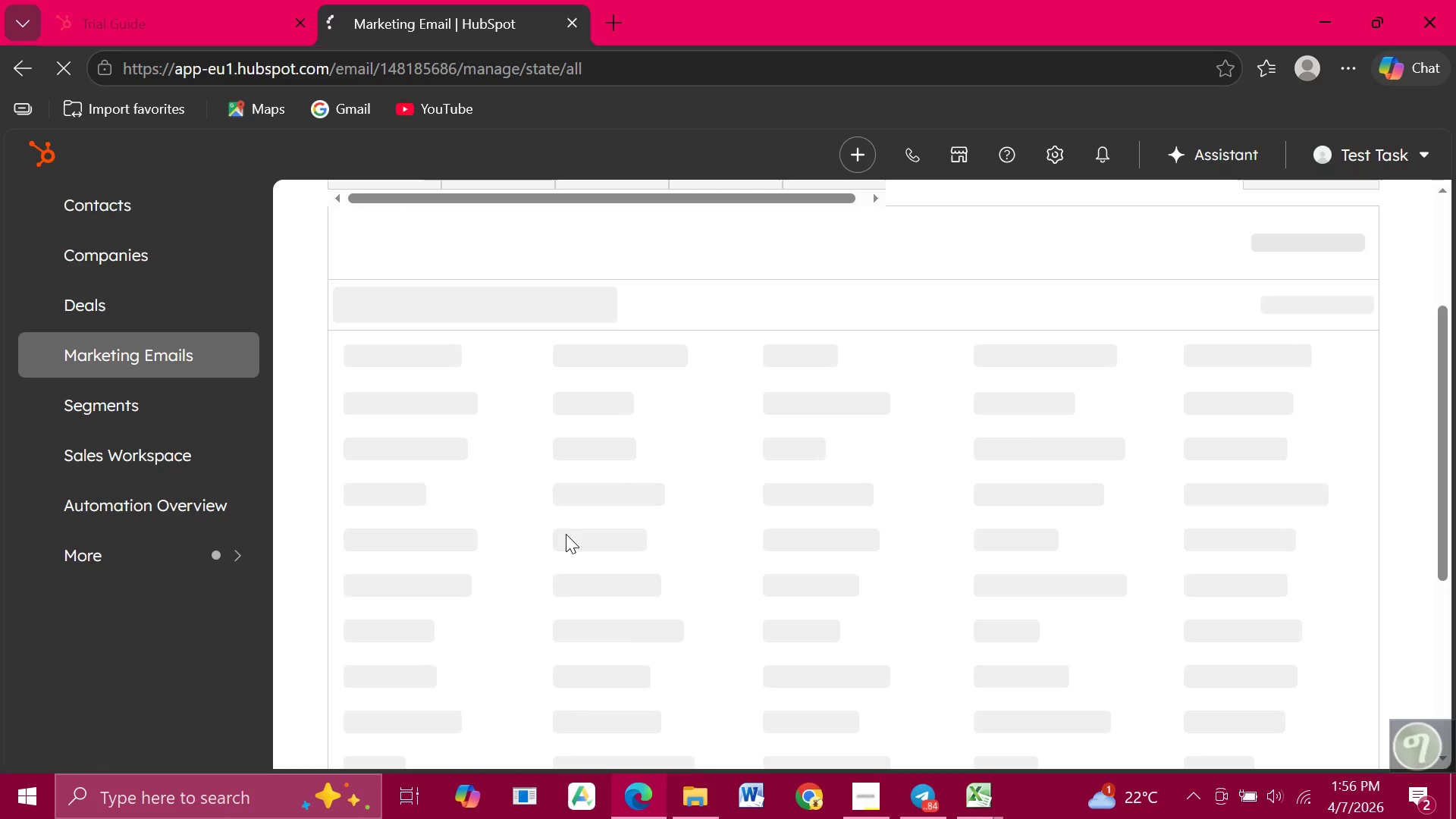 
scroll: coordinate [566, 534], scroll_direction: up, amount: 2.0
 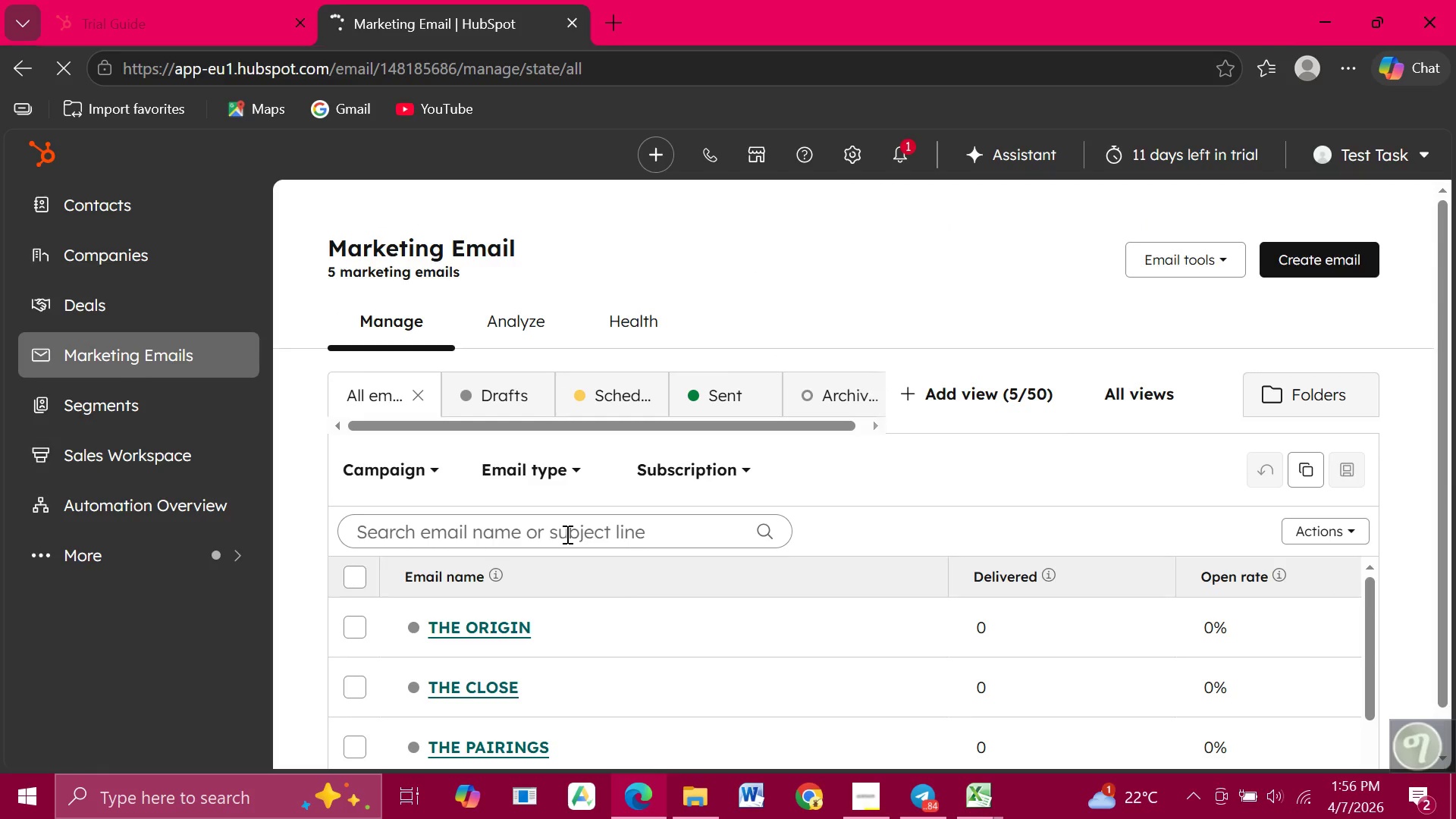 
scroll: coordinate [566, 534], scroll_direction: down, amount: 2.0
 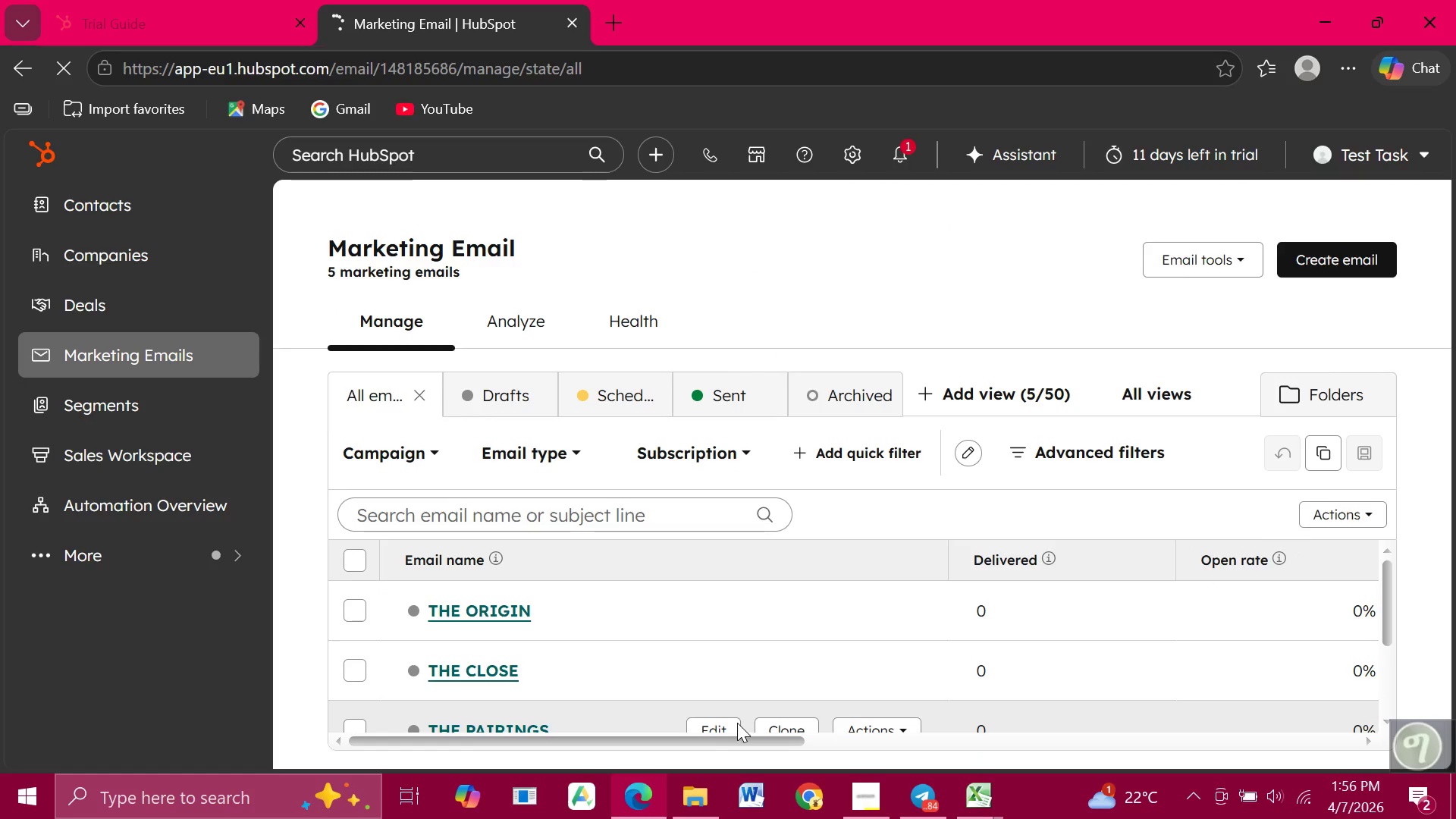 
left_click([728, 723])
 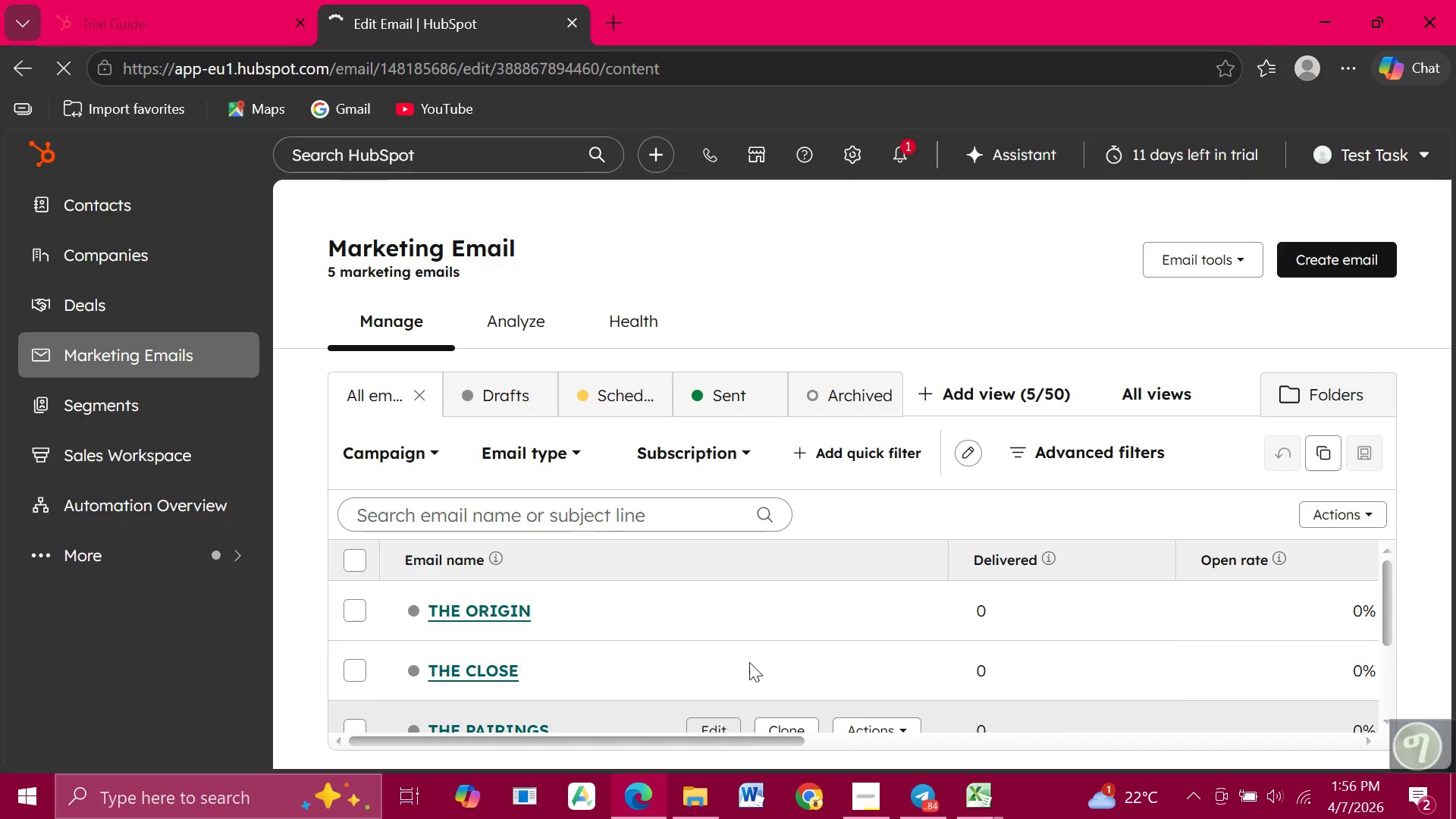 
mouse_move([990, 177])
 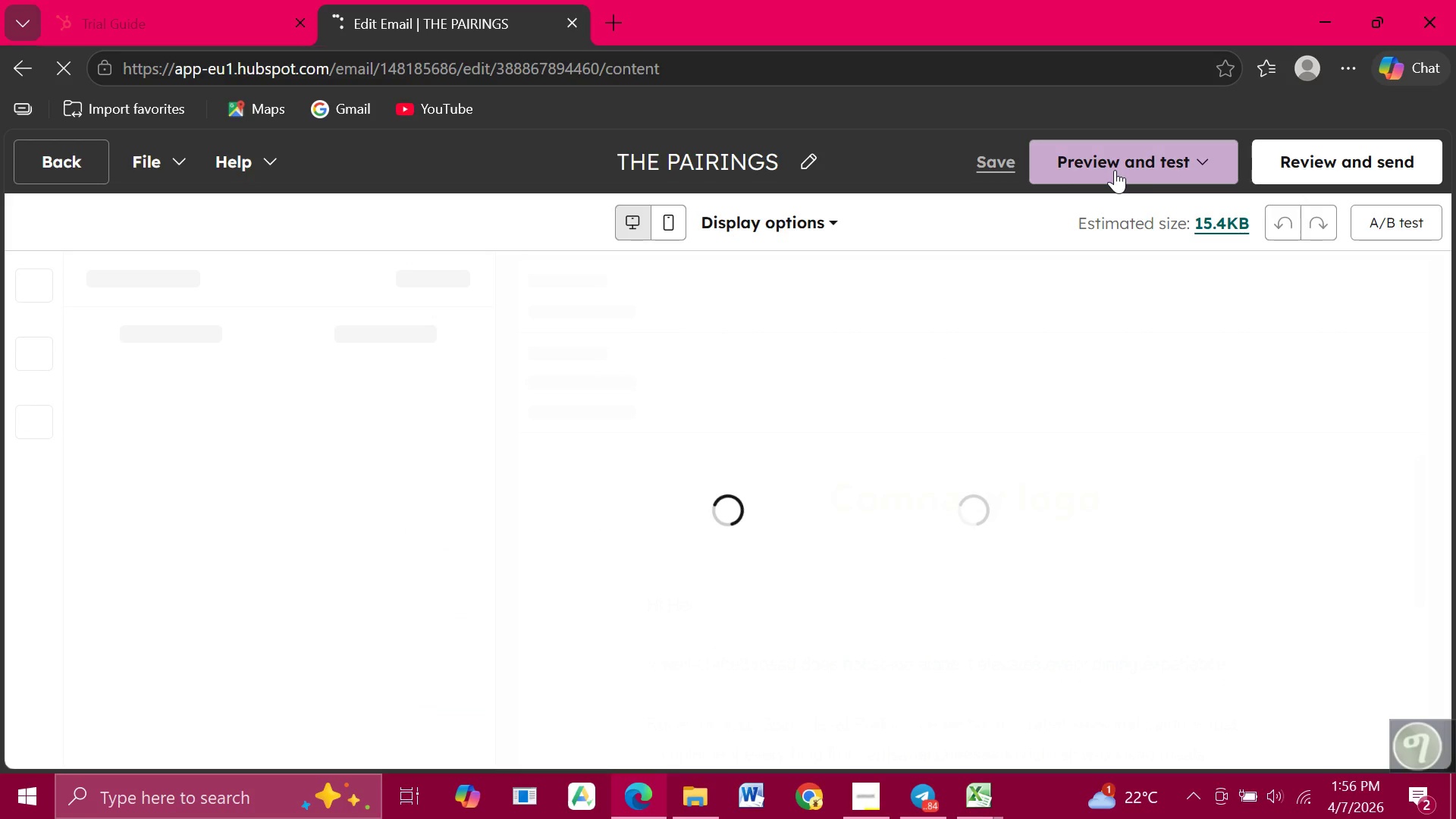 
left_click([1115, 166])
 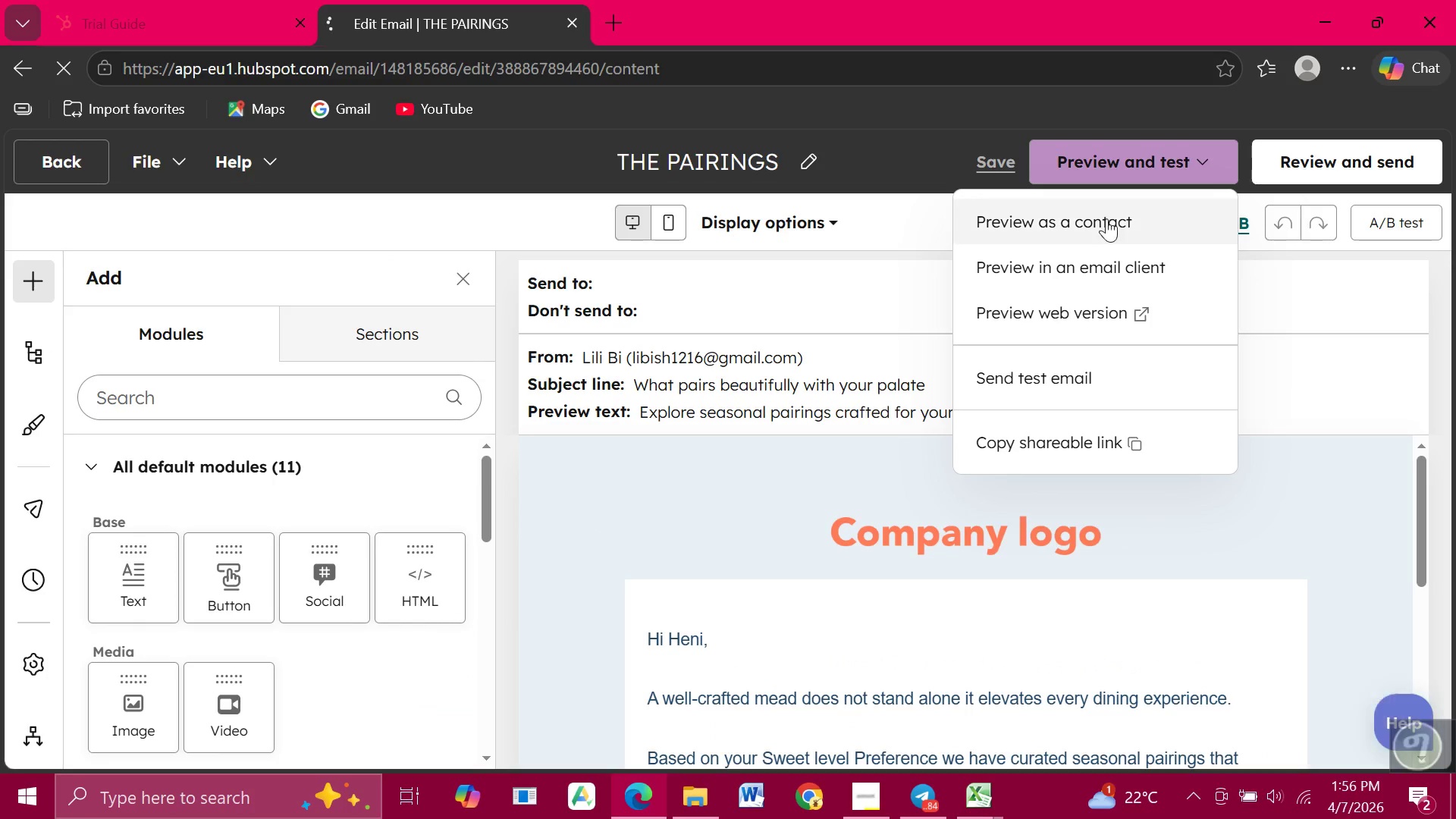 
left_click([1106, 222])
 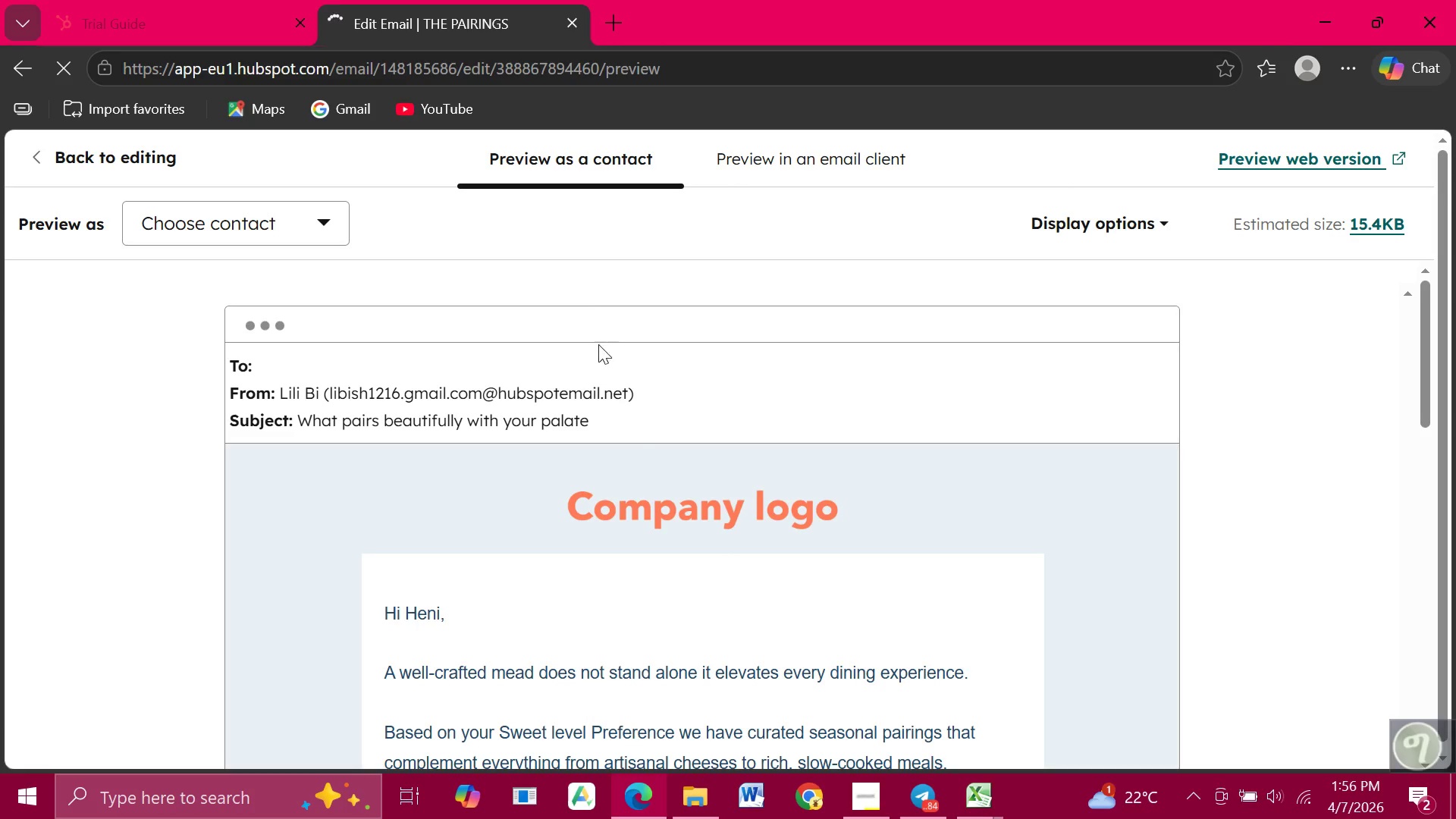 
scroll: coordinate [1210, 468], scroll_direction: down, amount: 1.0
 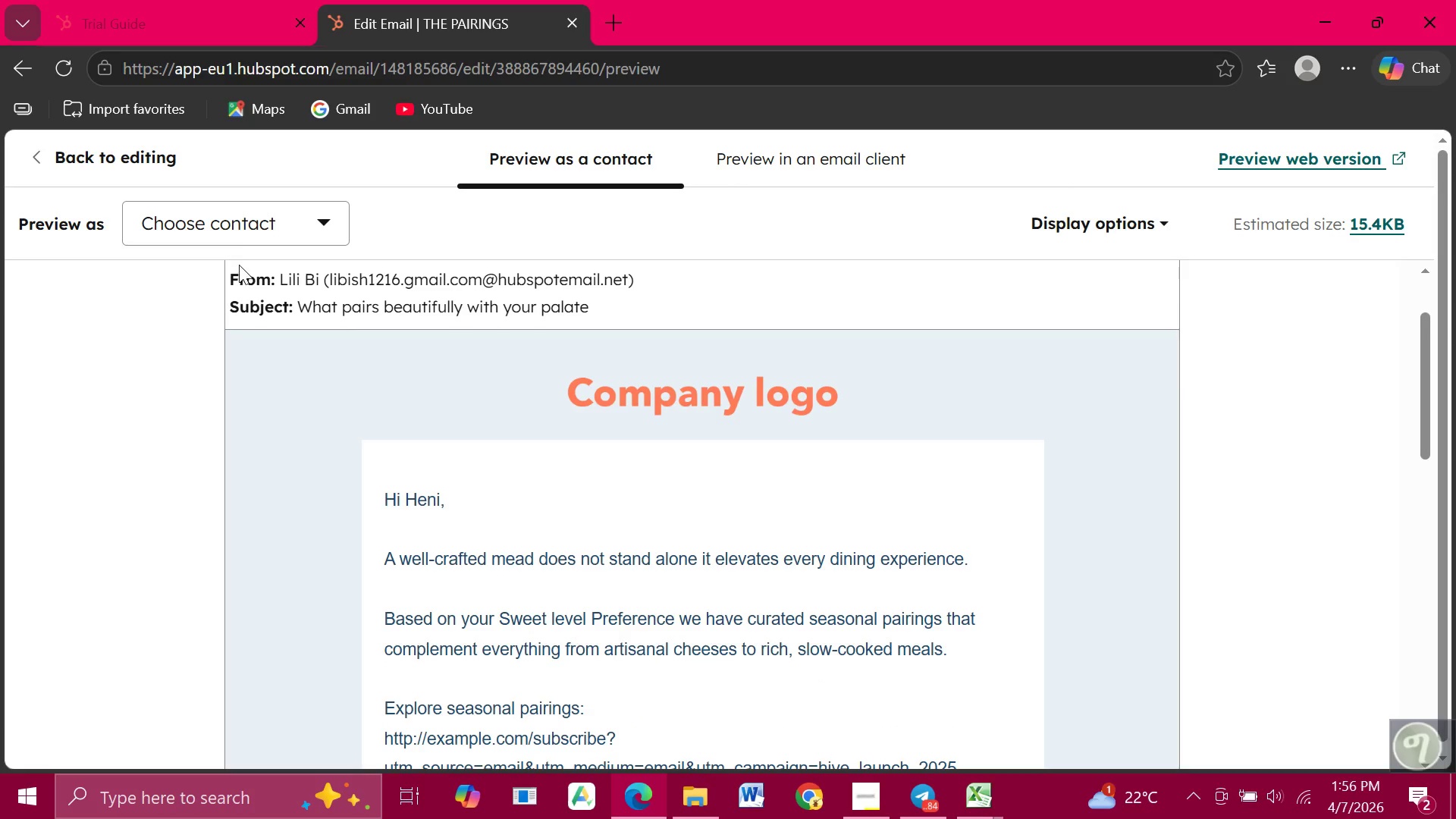 
left_click([226, 228])
 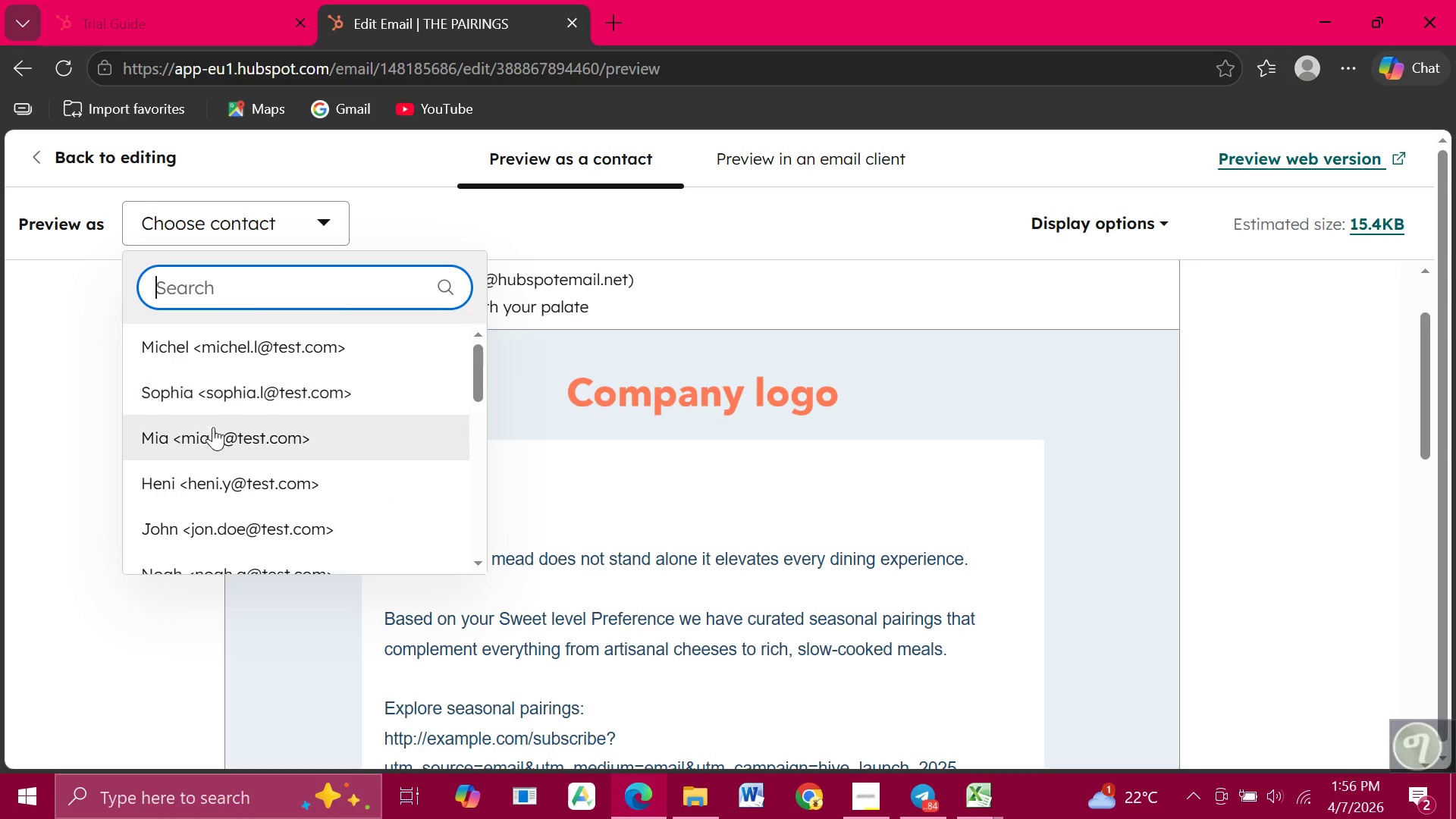 
left_click([213, 477])
 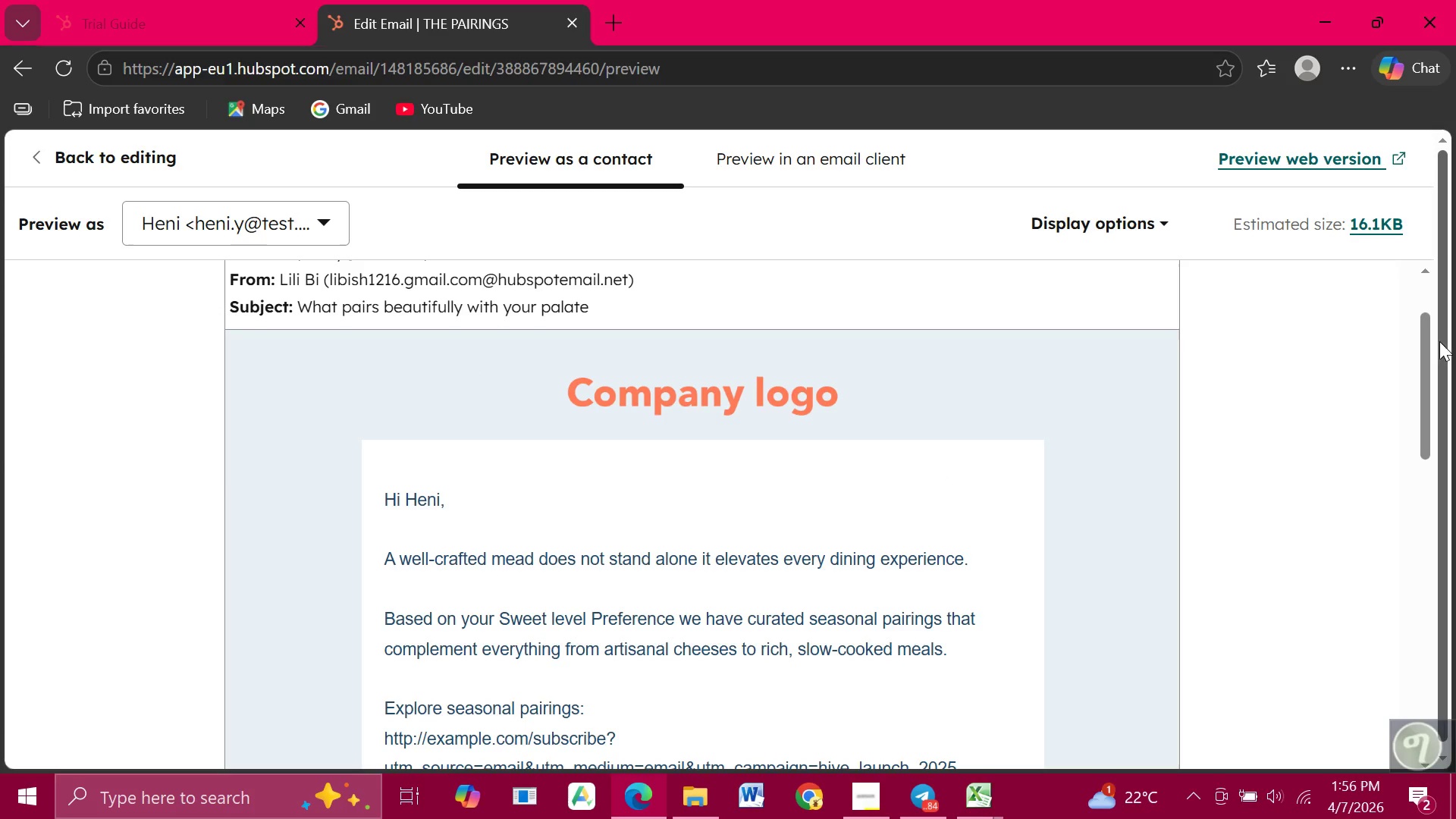 
left_click_drag(start_coordinate=[1426, 356], to_coordinate=[1420, 352])
 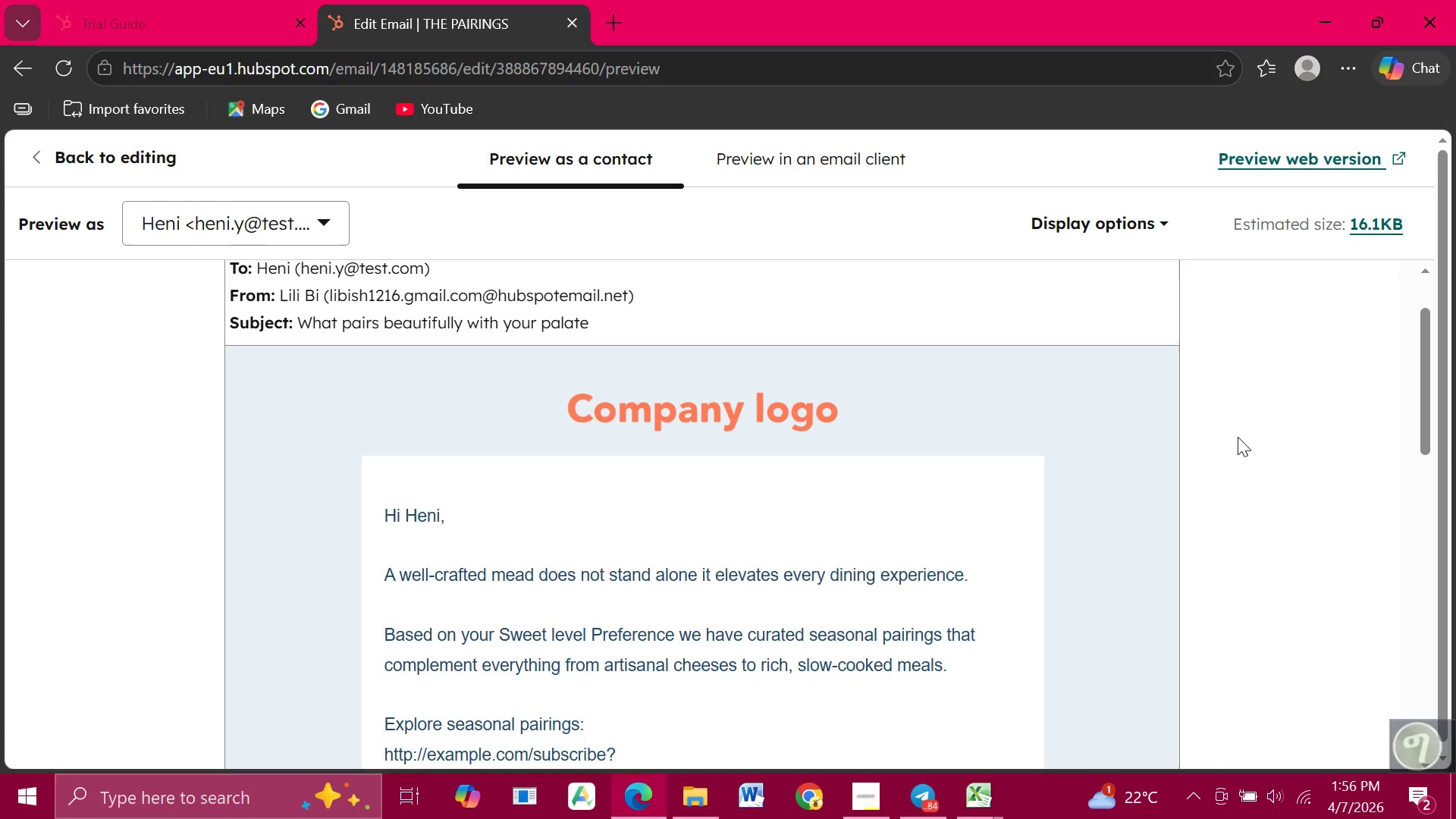 
key(Meta+PrintScreen)
 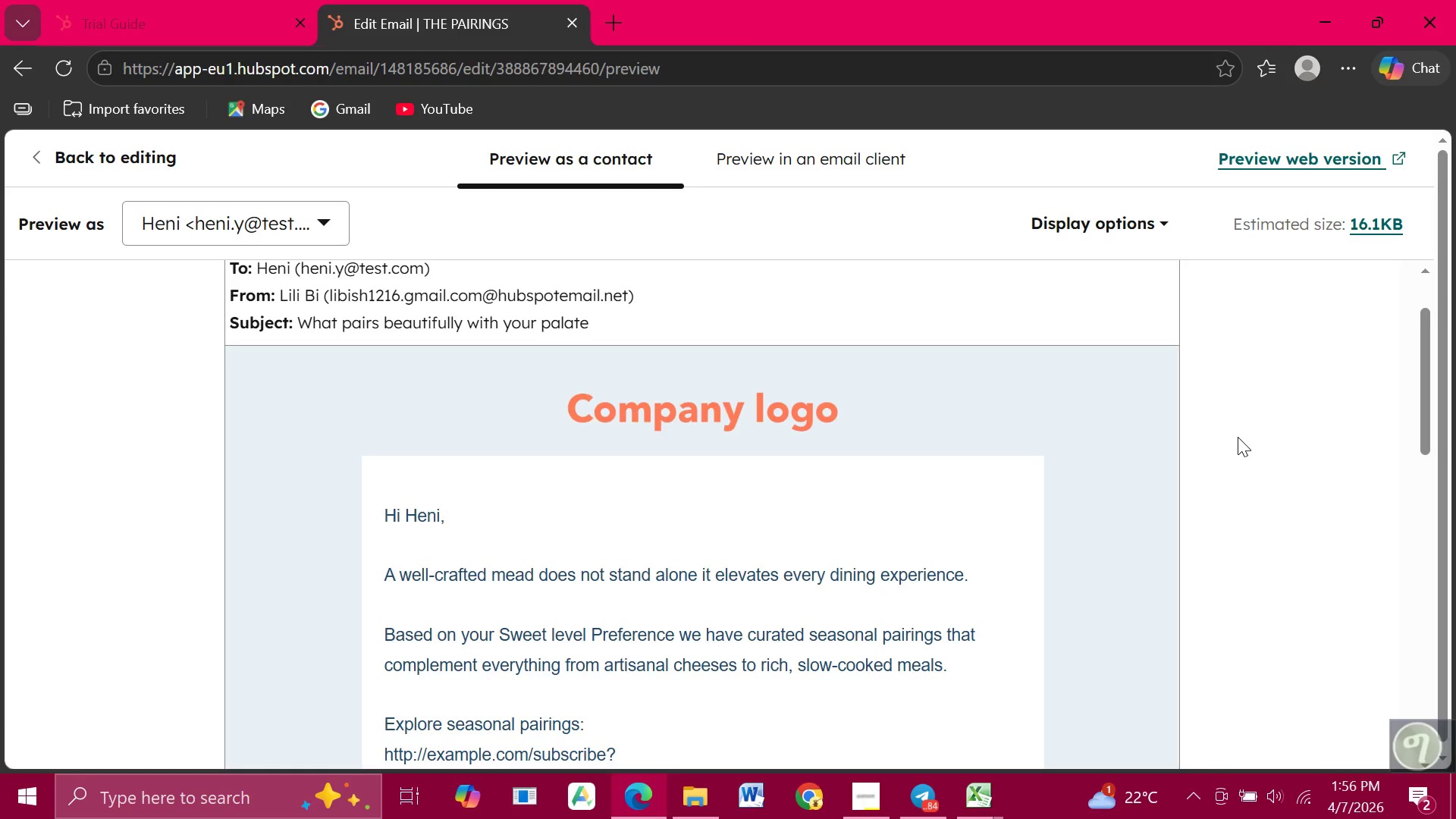 
scroll: coordinate [1238, 437], scroll_direction: down, amount: 7.0
 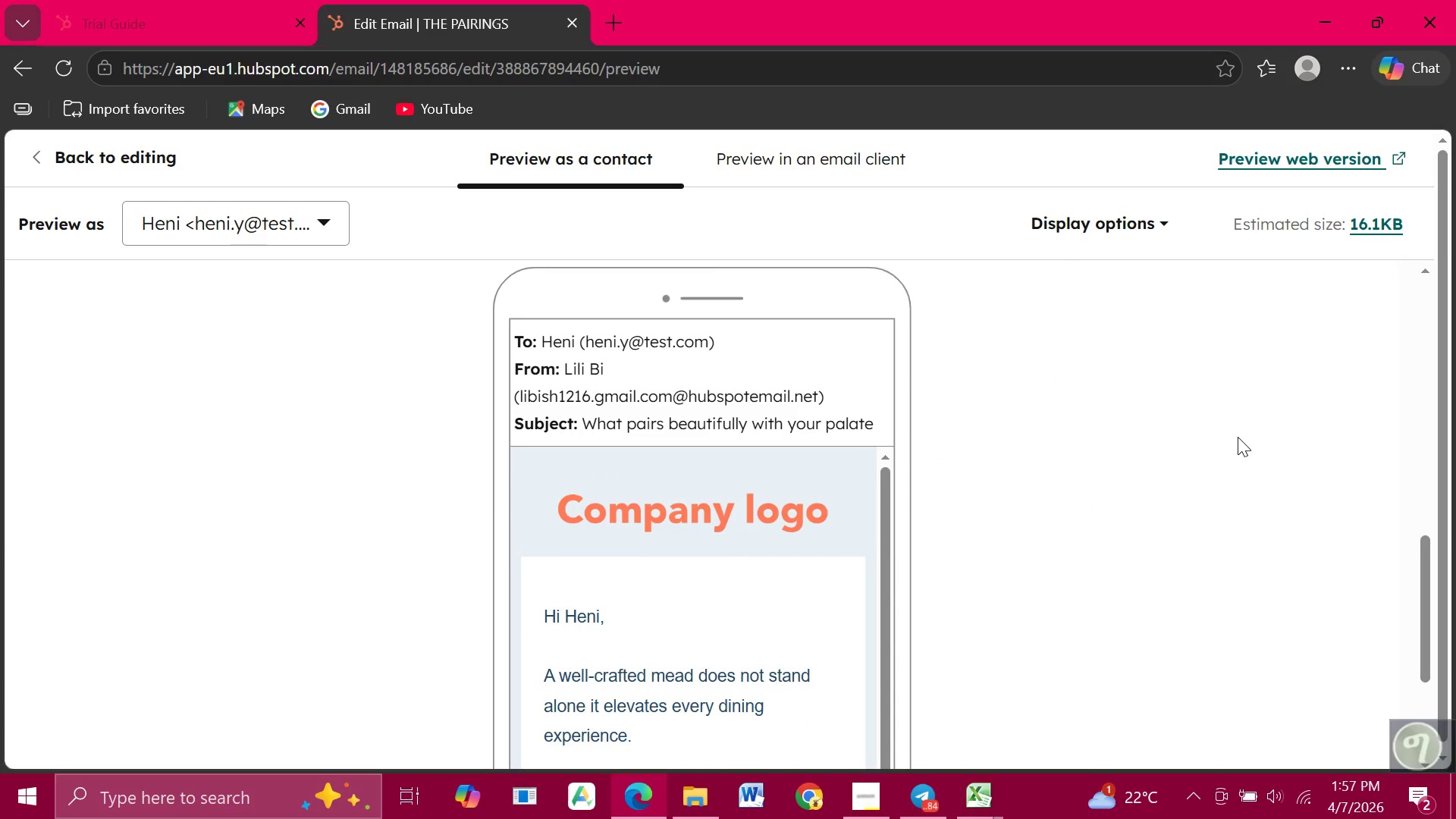 
key(Meta+PrintScreen)
 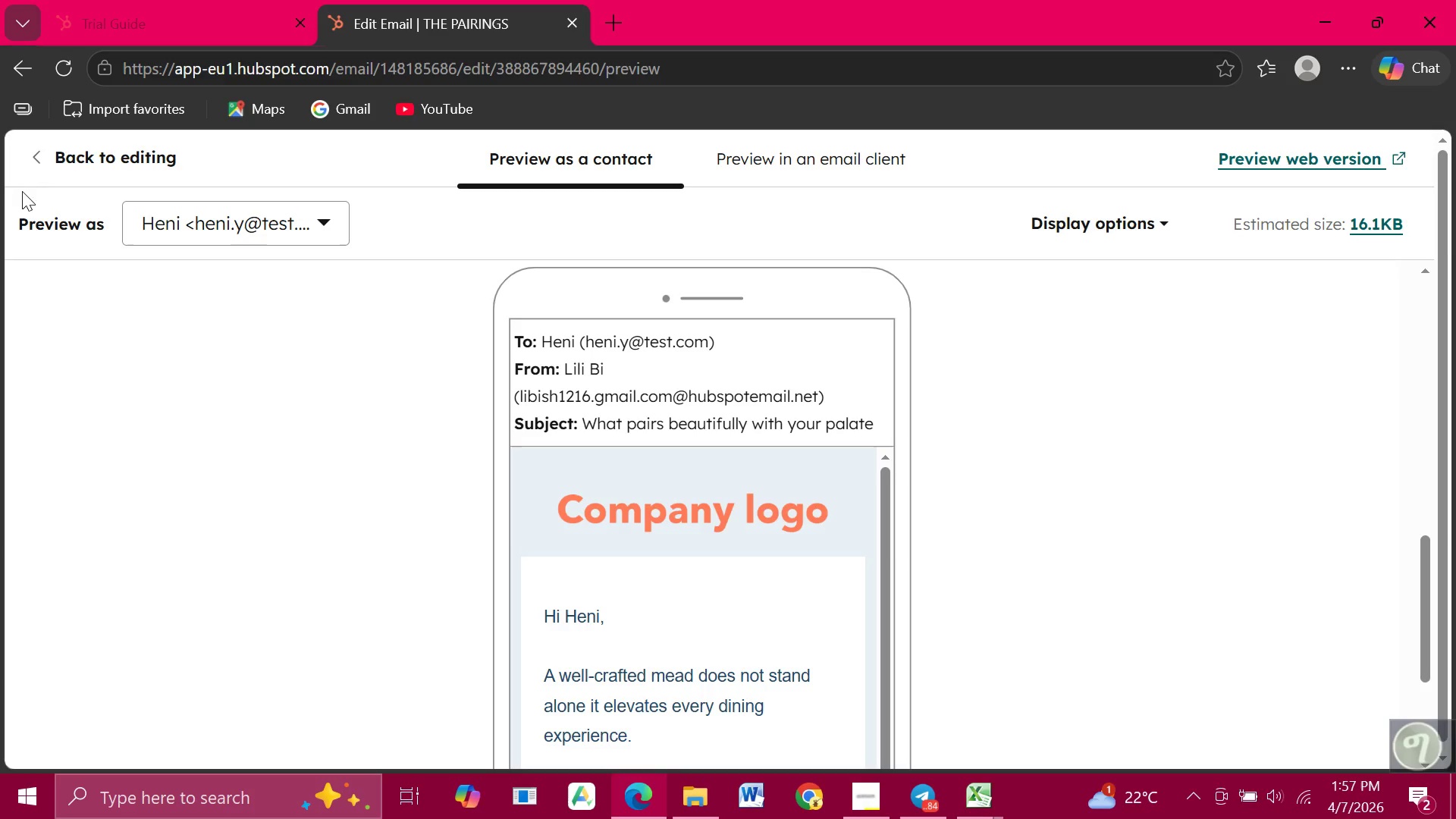 
wait(7.62)
 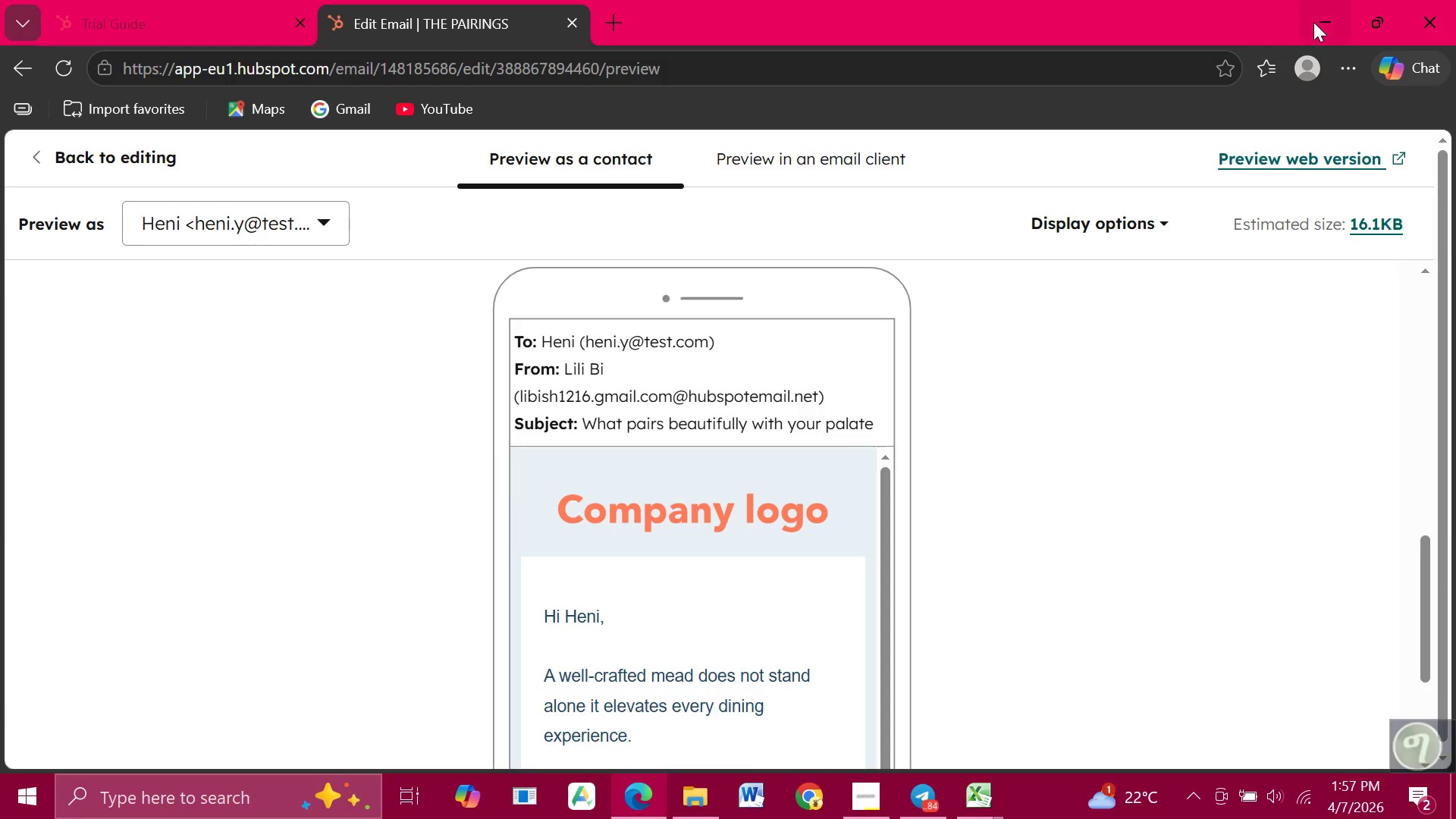 
left_click([47, 154])
 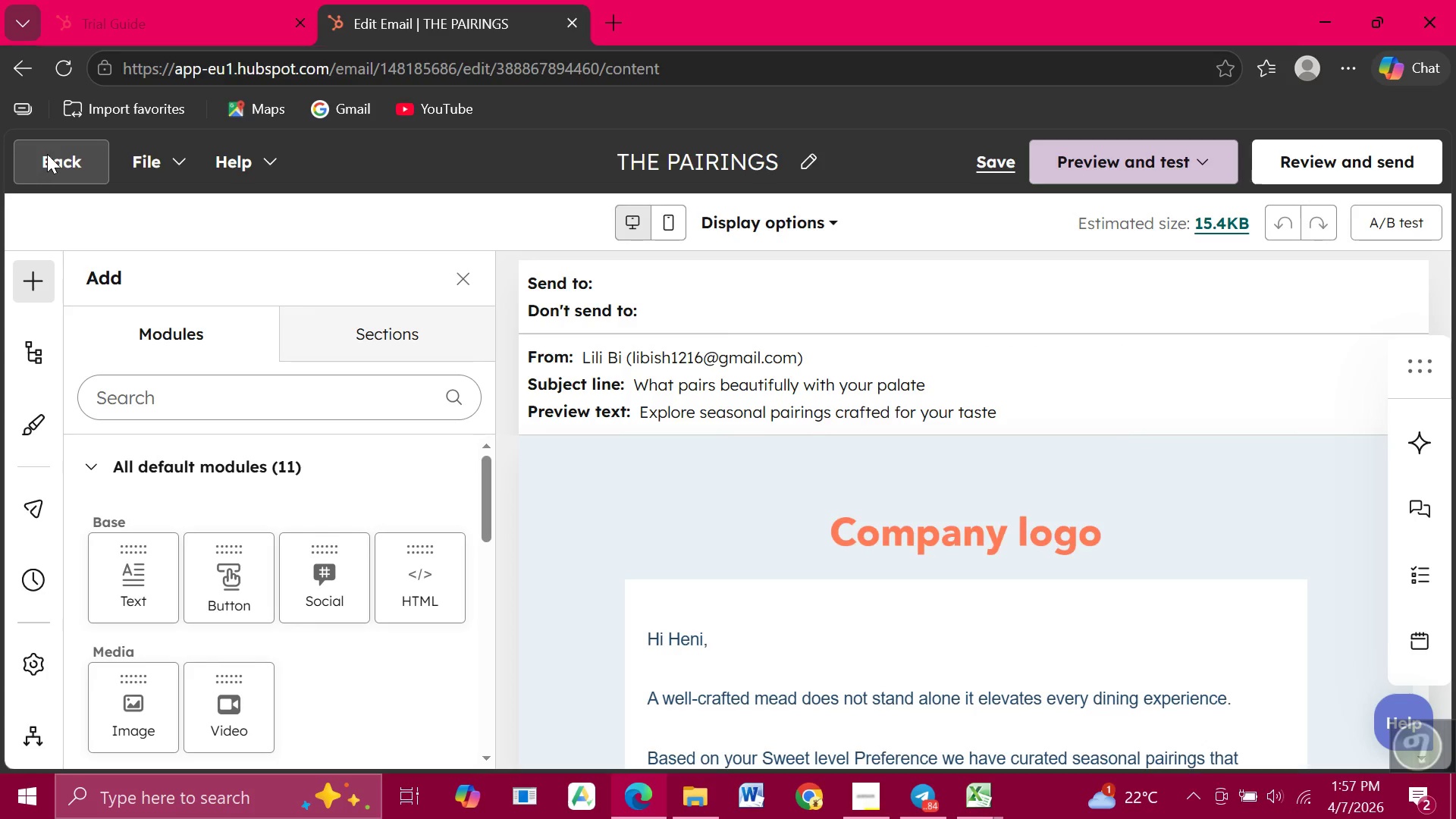 
left_click([47, 154])
 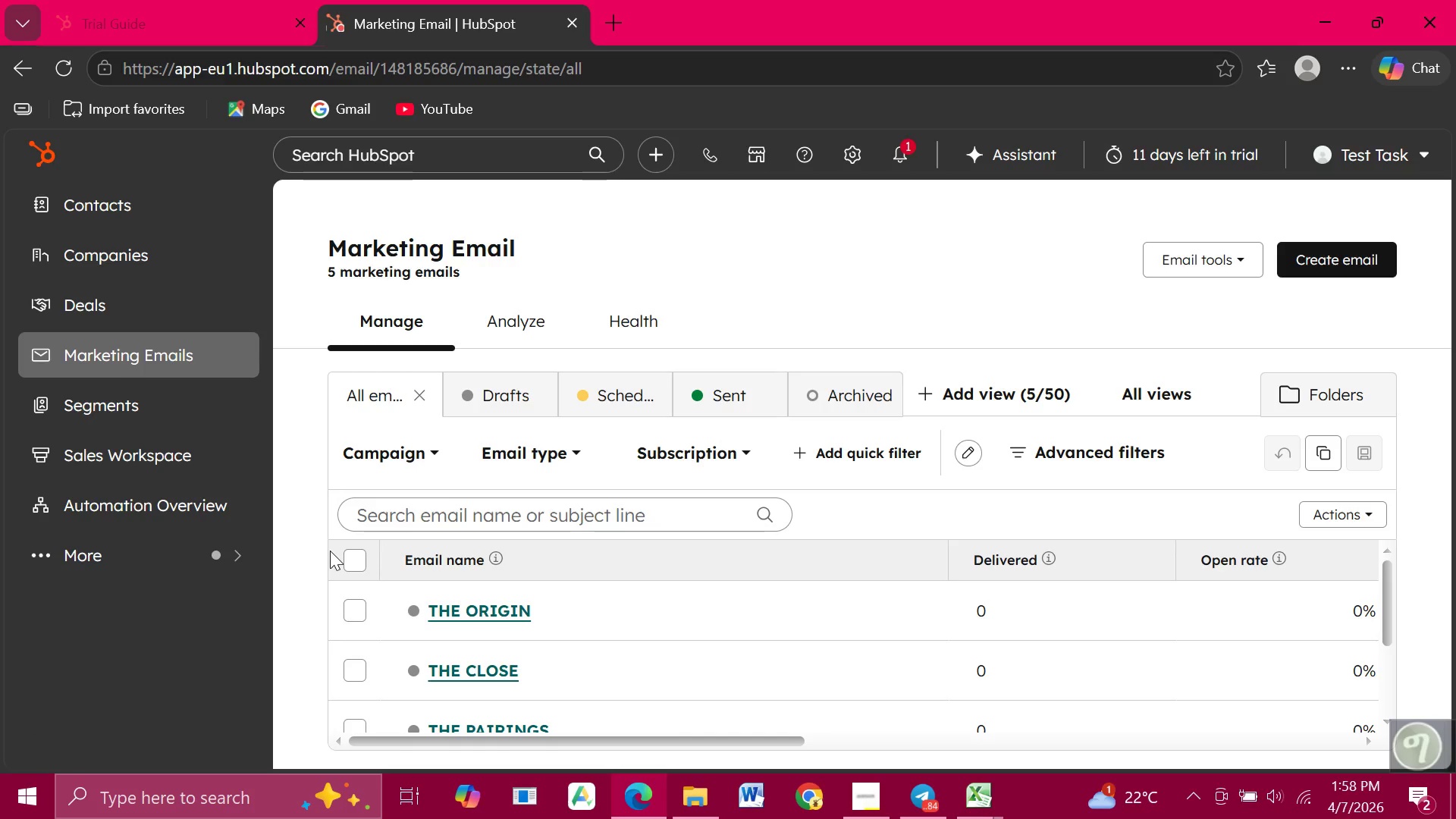 
wait(63.06)
 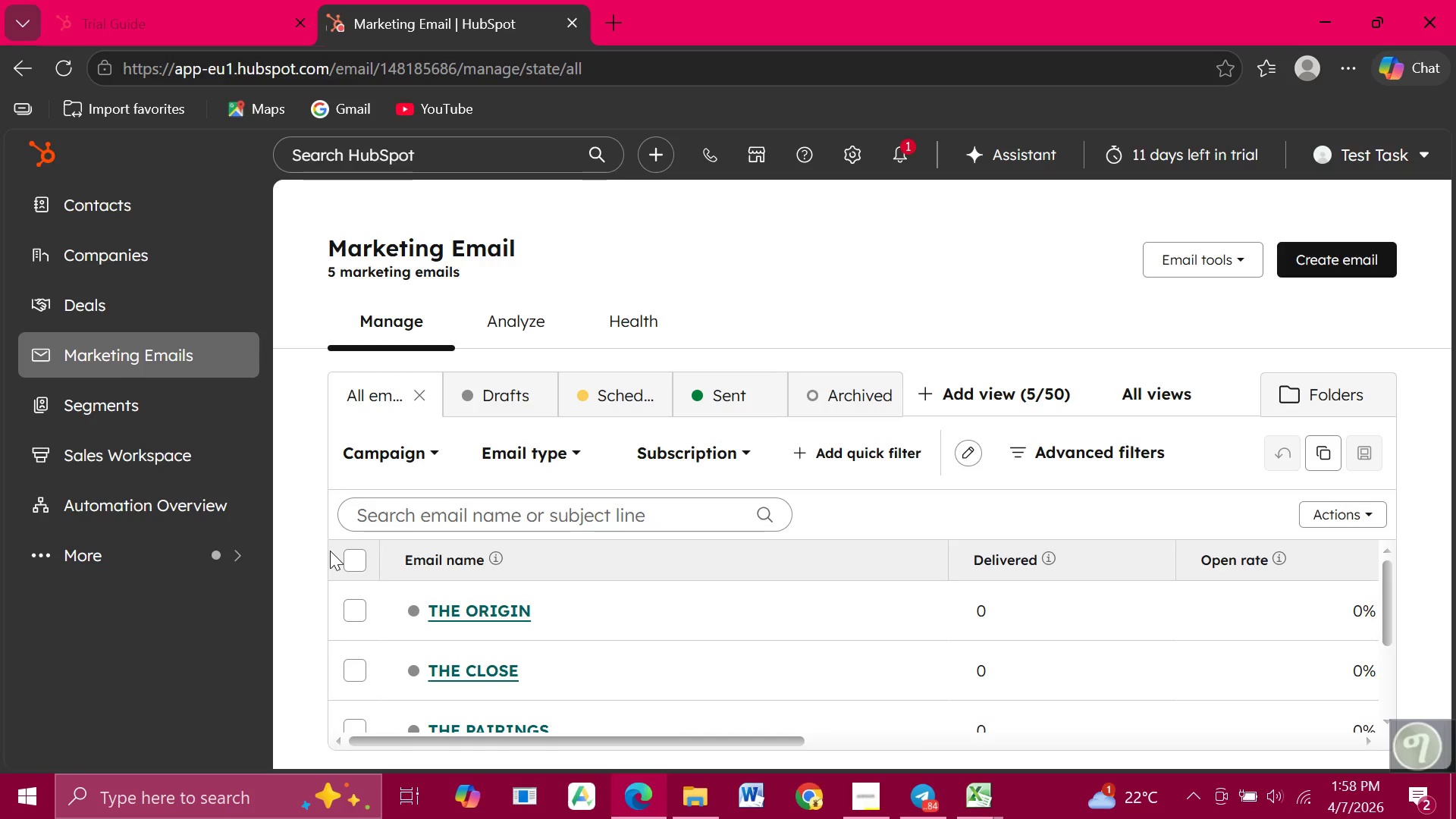 
left_click([870, 726])